 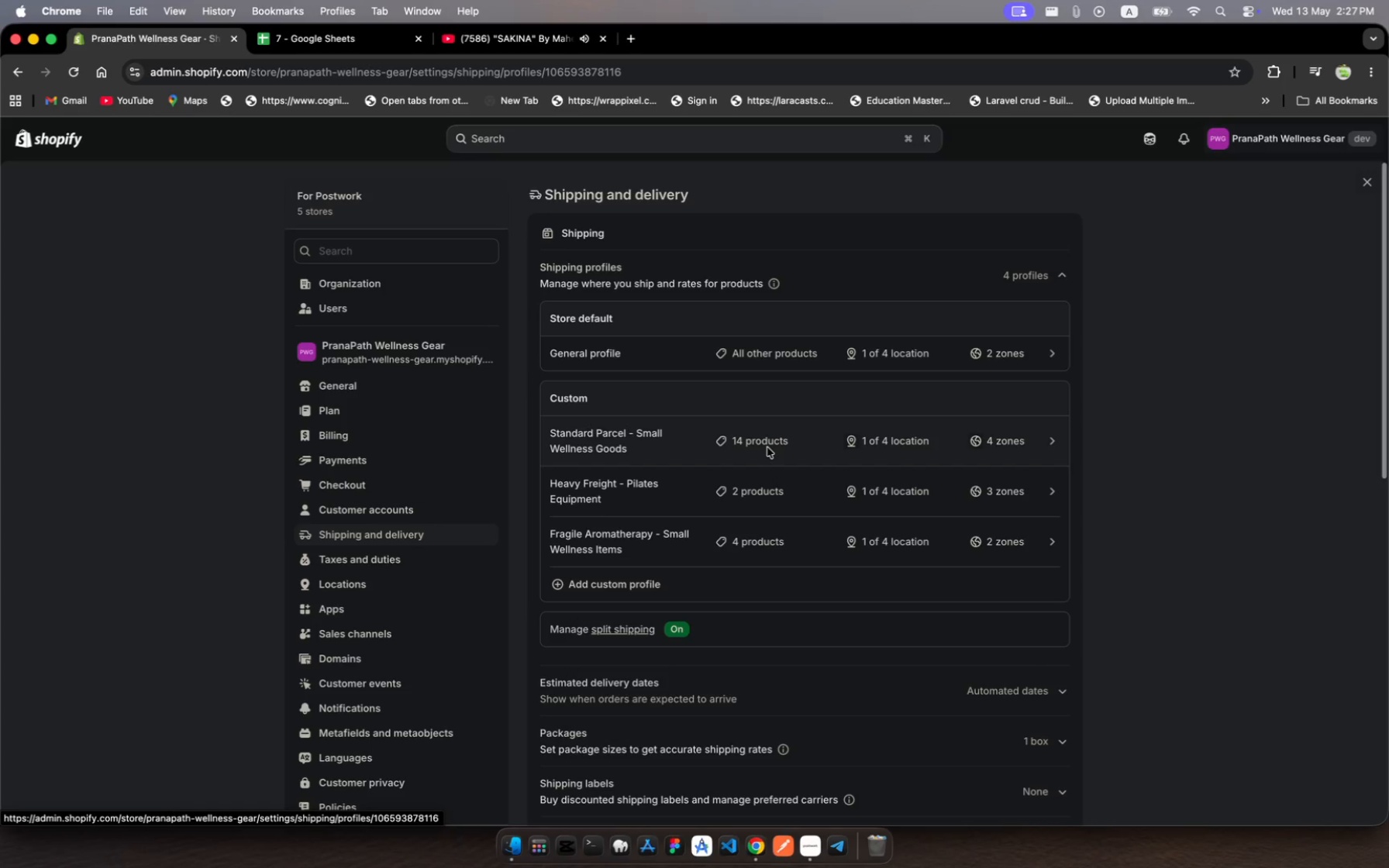 
scroll: coordinate [770, 615], scroll_direction: down, amount: 15.0
 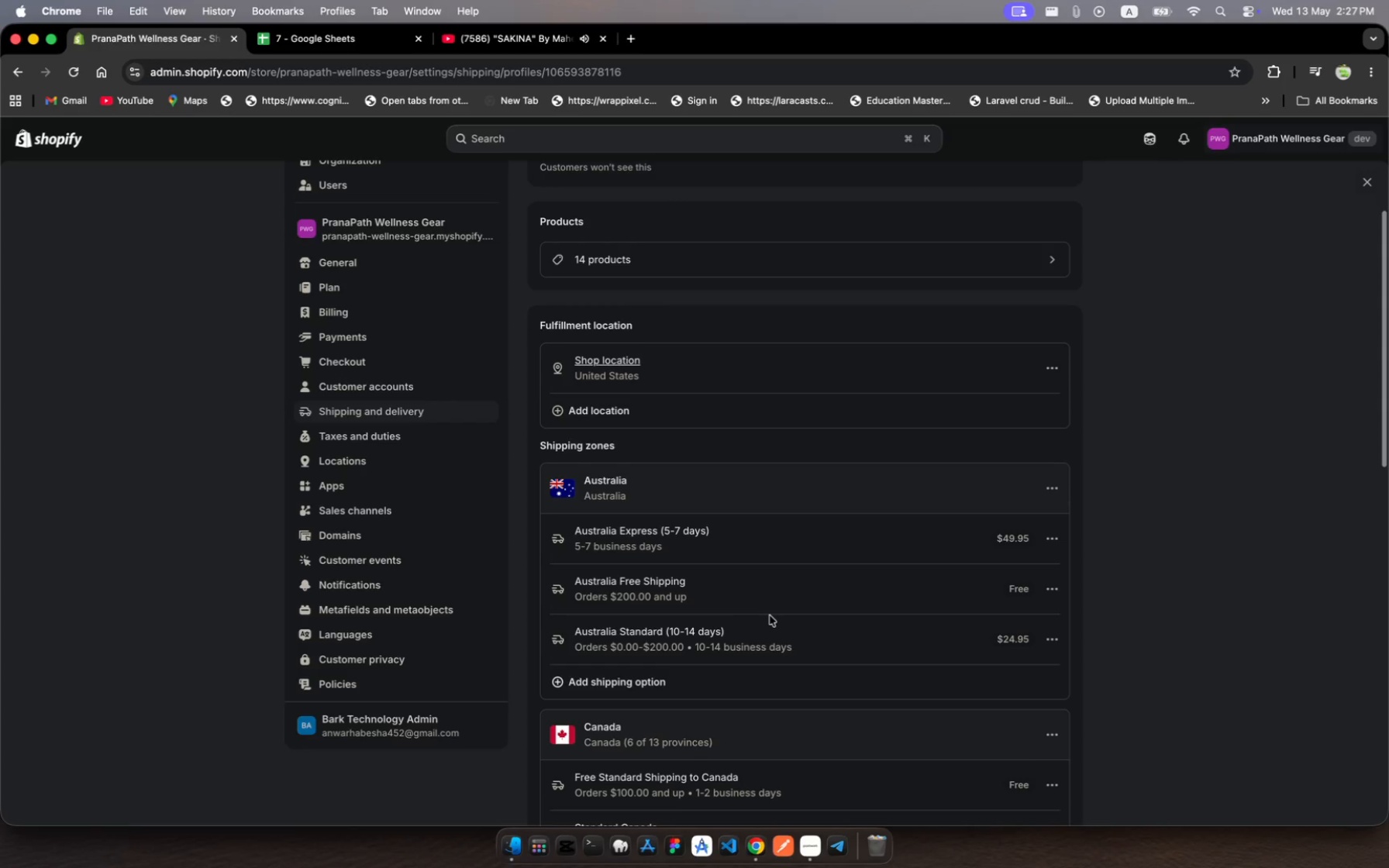 
wait(17.7)
 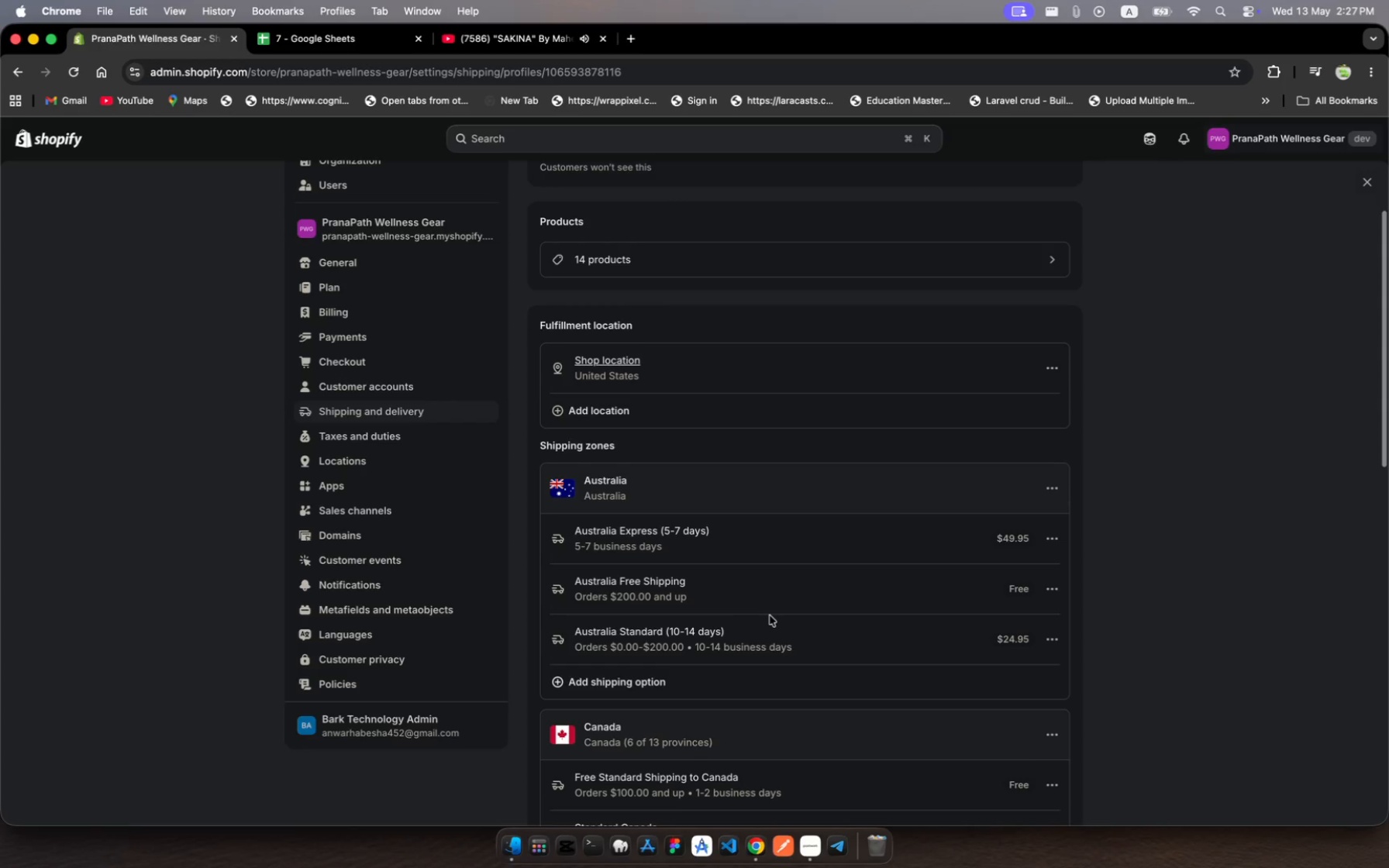 
scroll: coordinate [650, 261], scroll_direction: up, amount: 212.0
 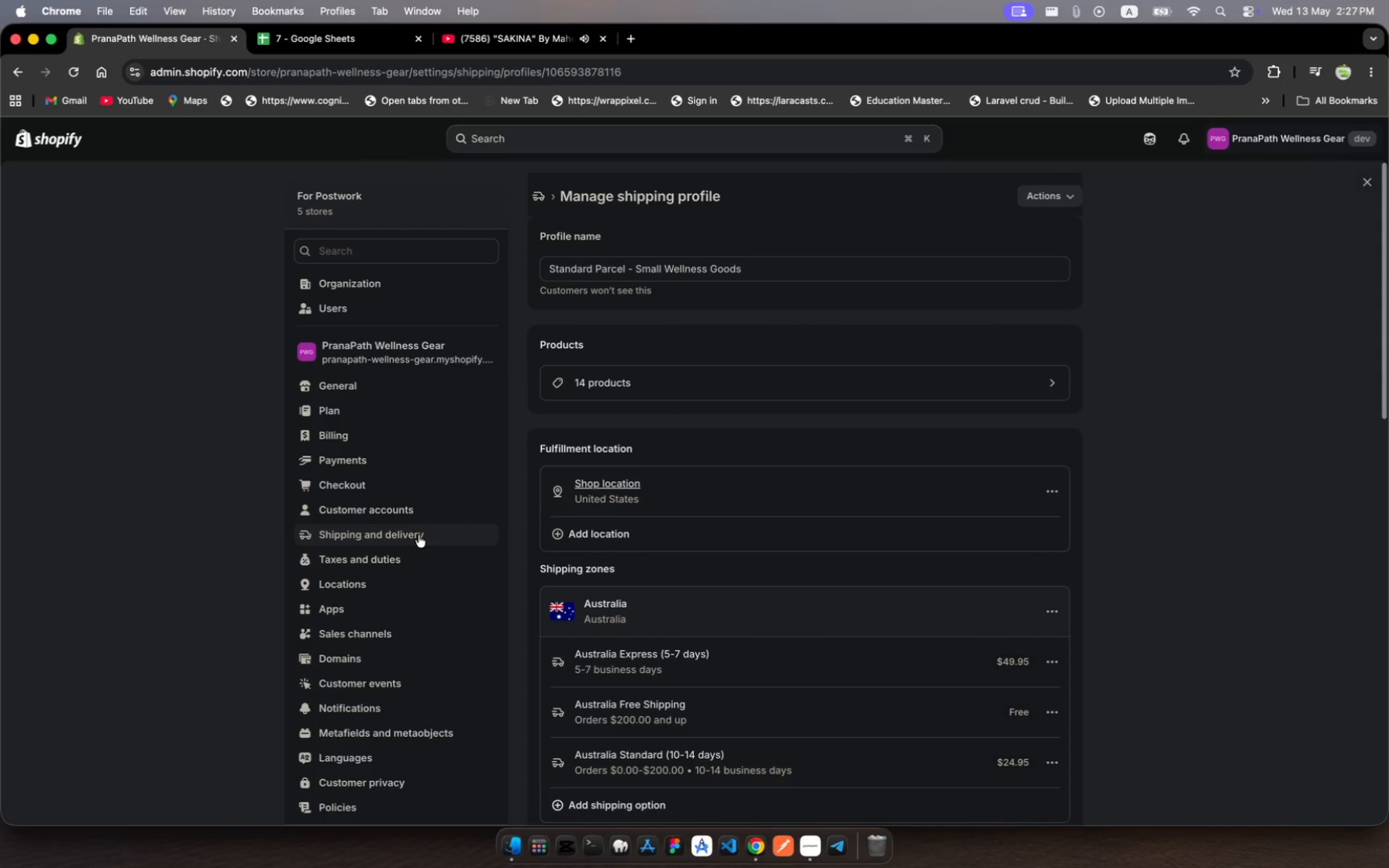 
left_click([424, 538])
 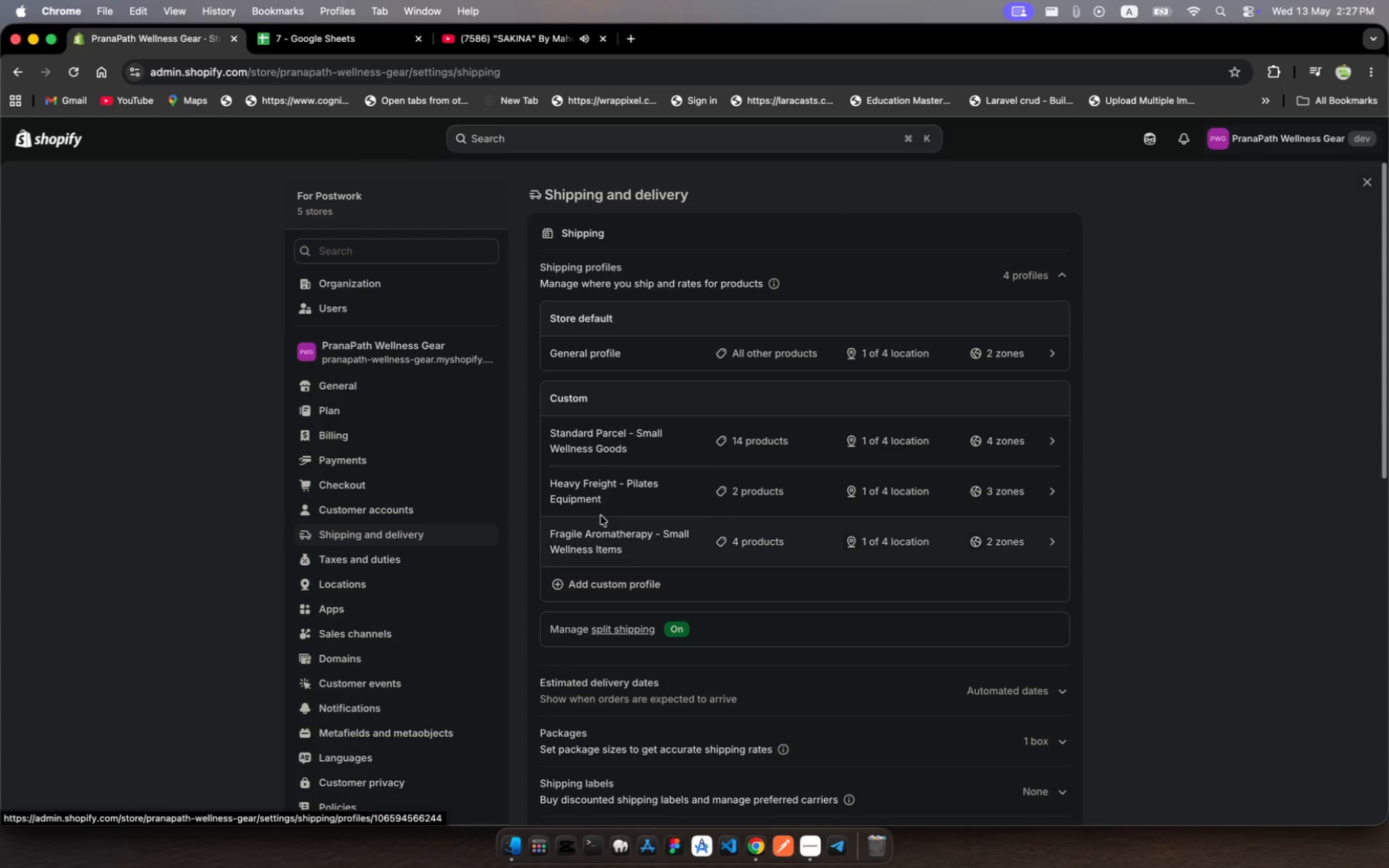 
left_click([673, 488])
 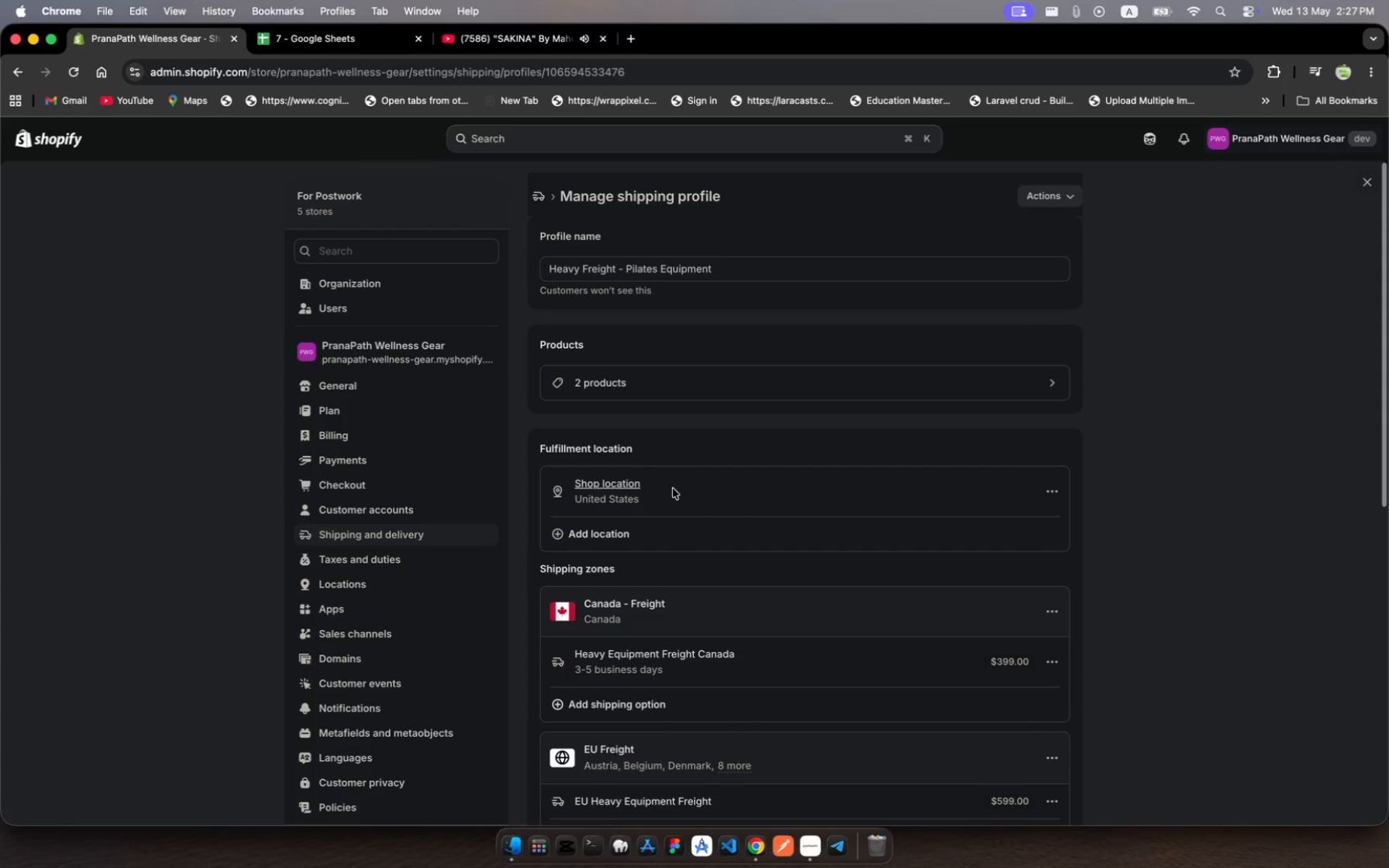 
scroll: coordinate [691, 498], scroll_direction: down, amount: 61.0
 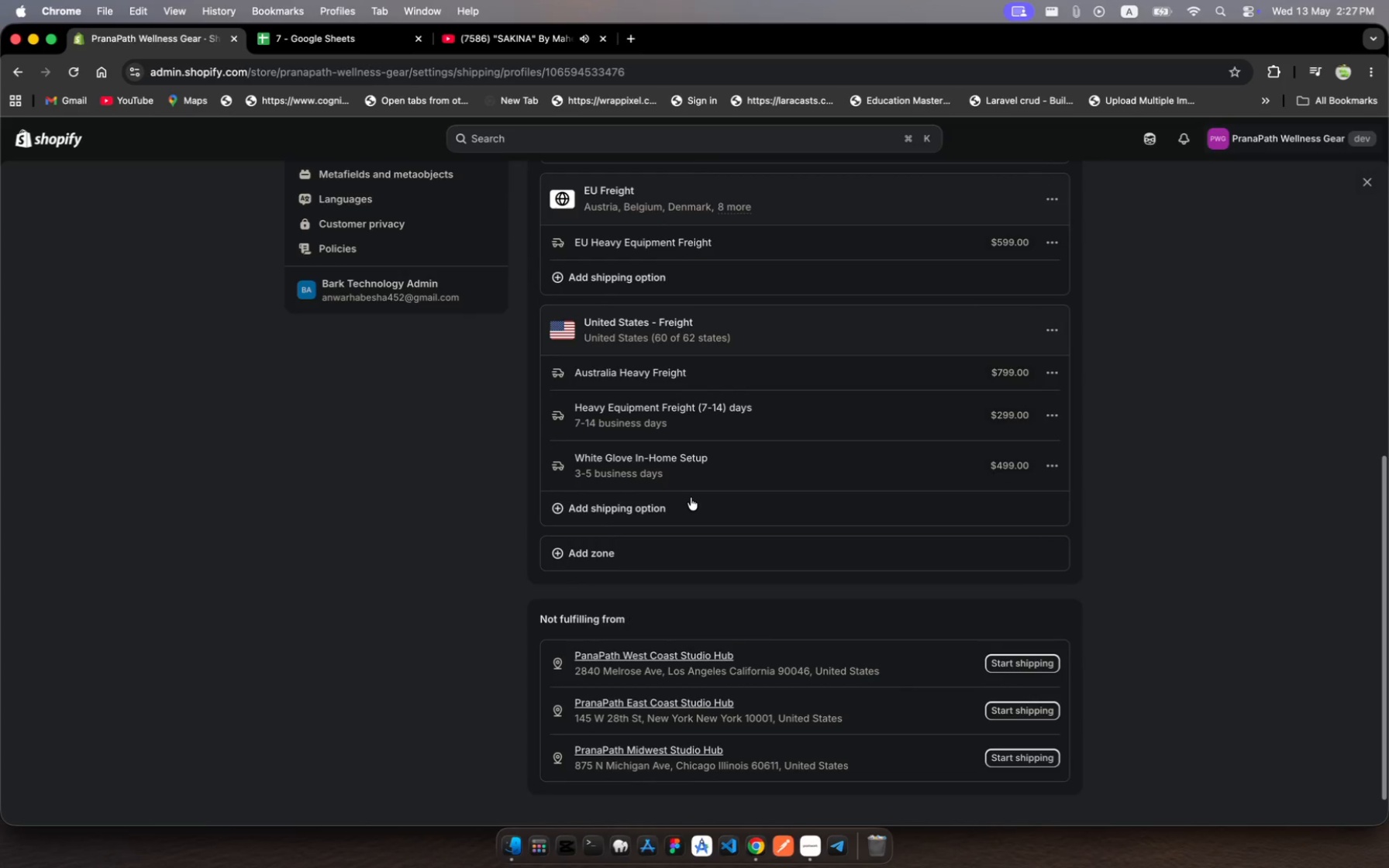 
scroll: coordinate [691, 498], scroll_direction: up, amount: 84.0
 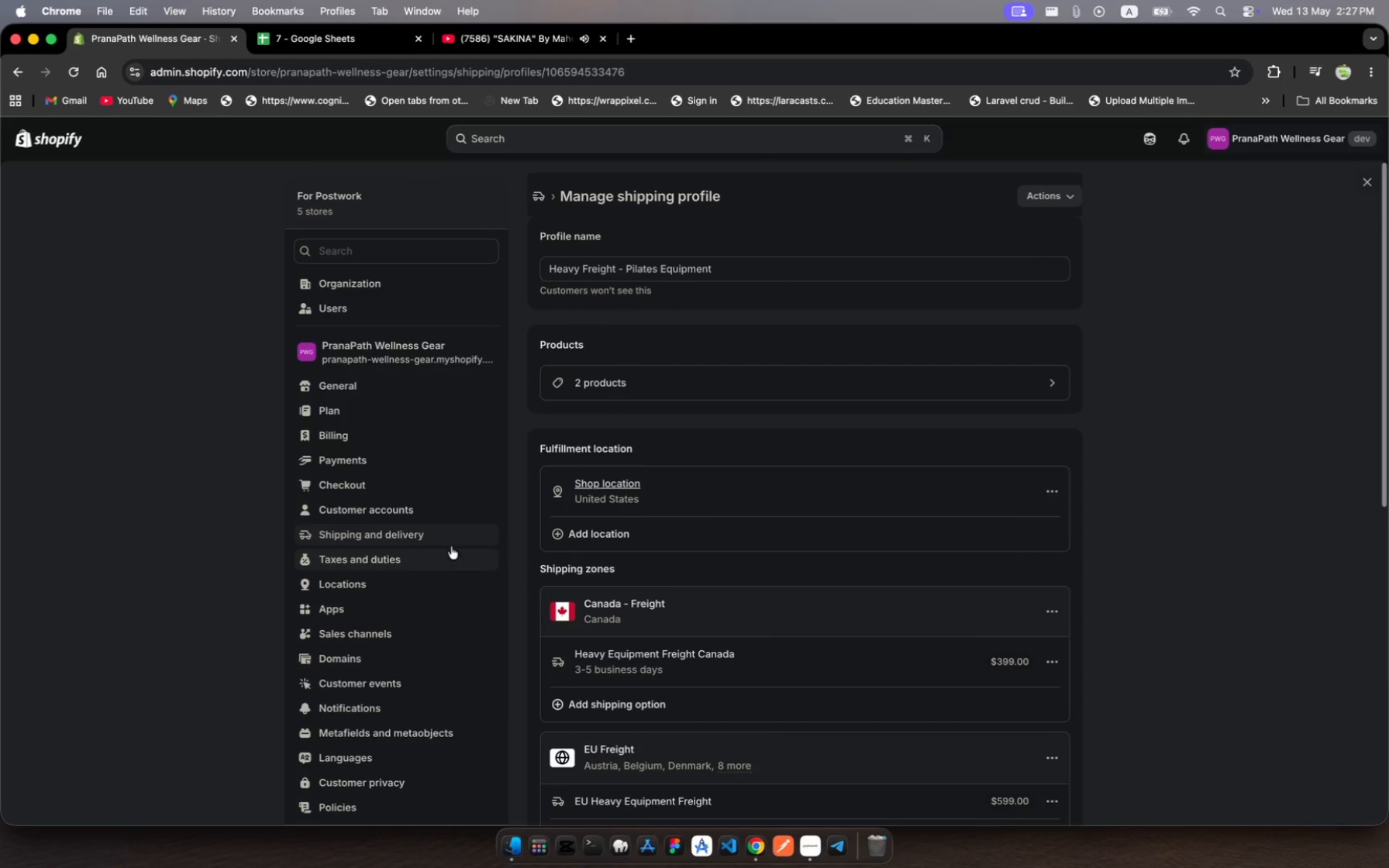 
left_click([461, 531])
 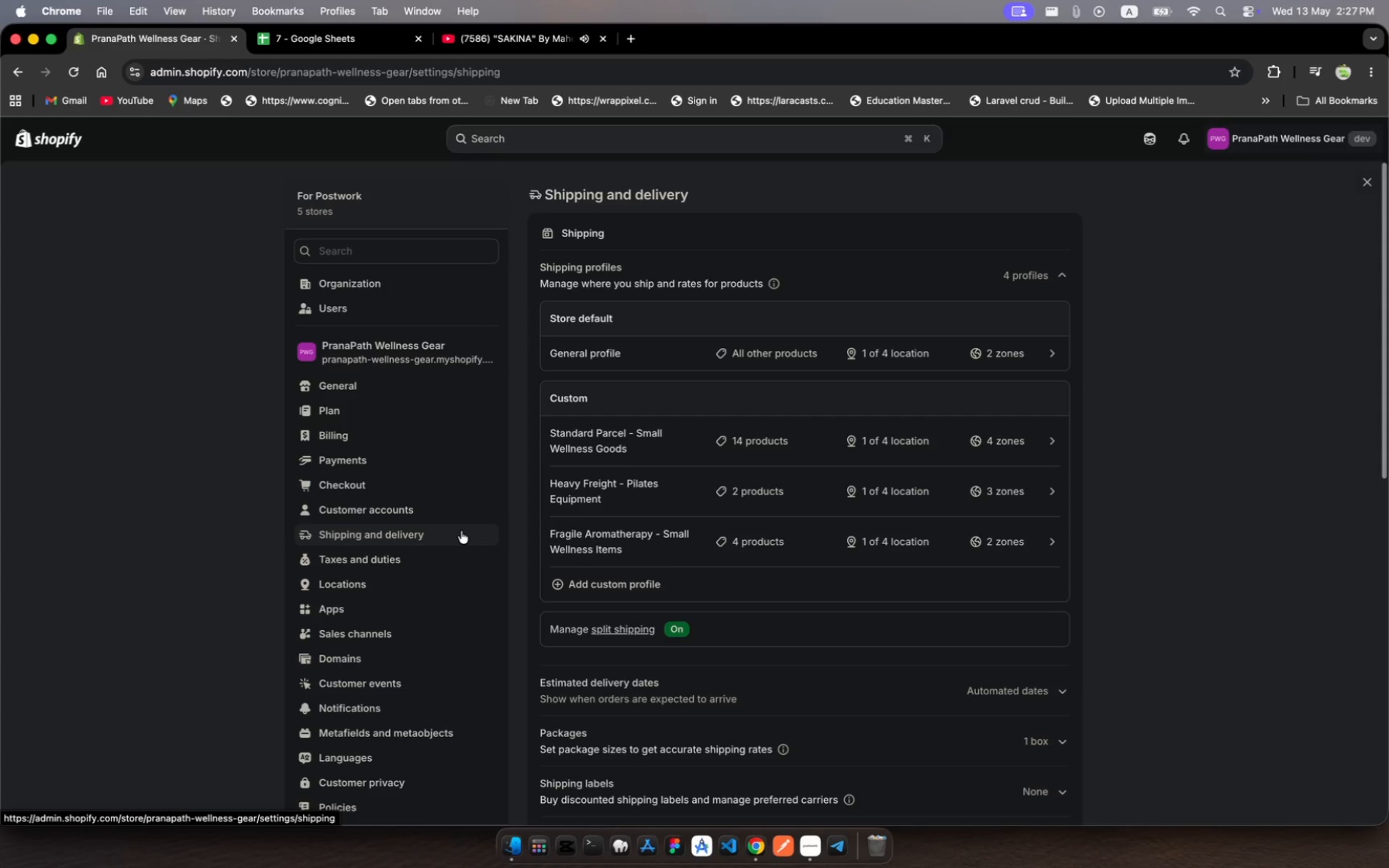 
wait(19.72)
 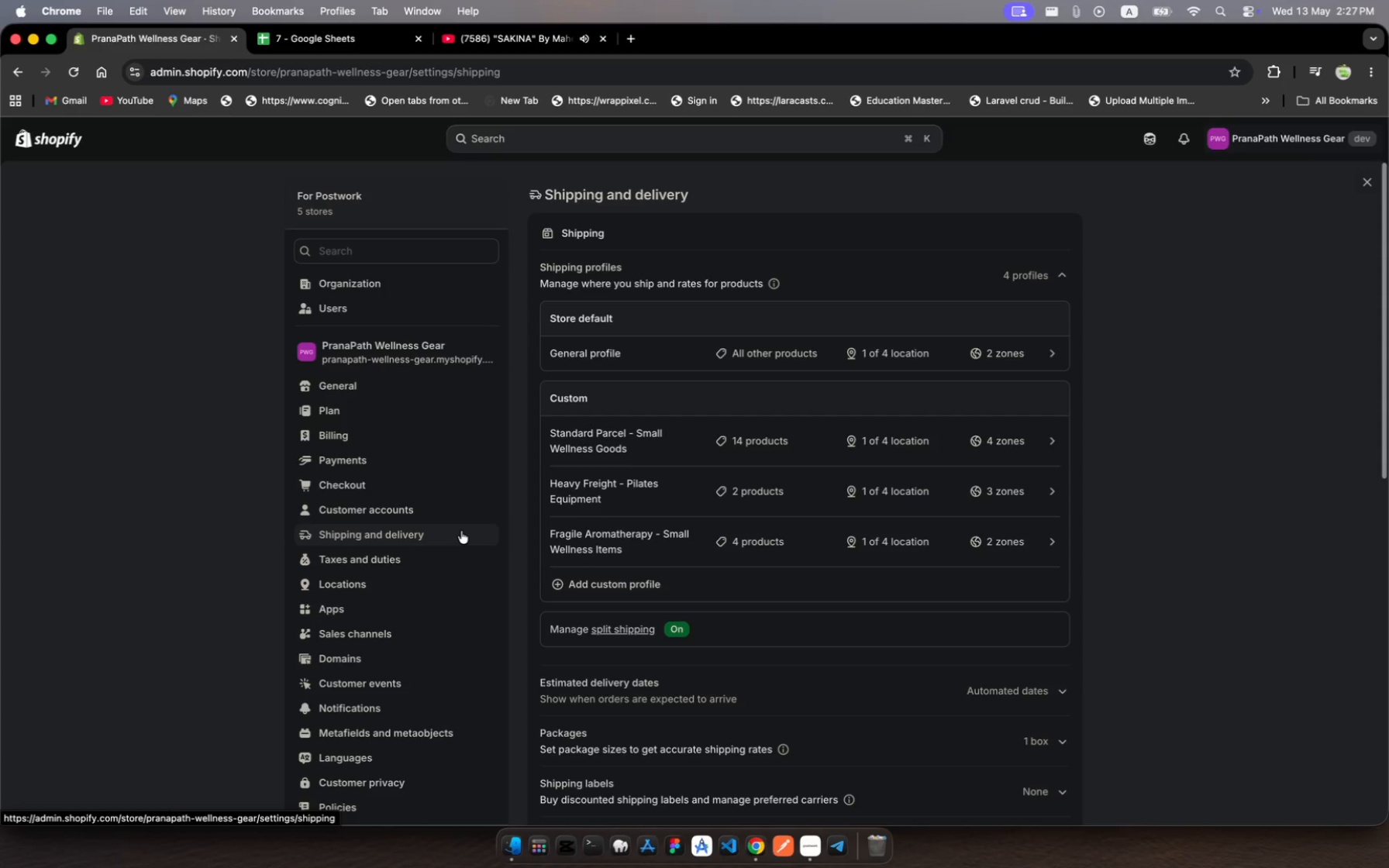 
left_click([948, 441])
 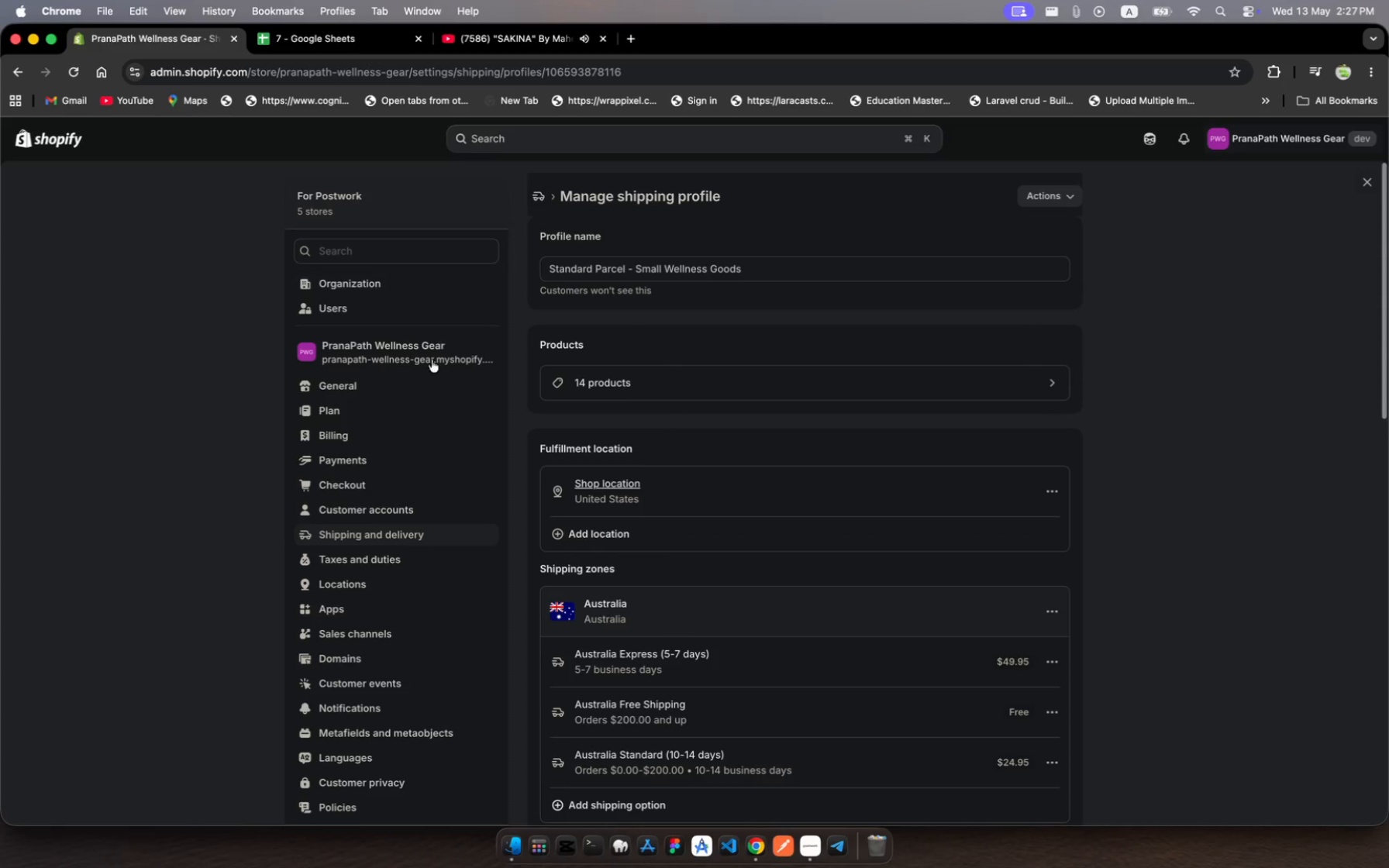 
left_click([446, 539])
 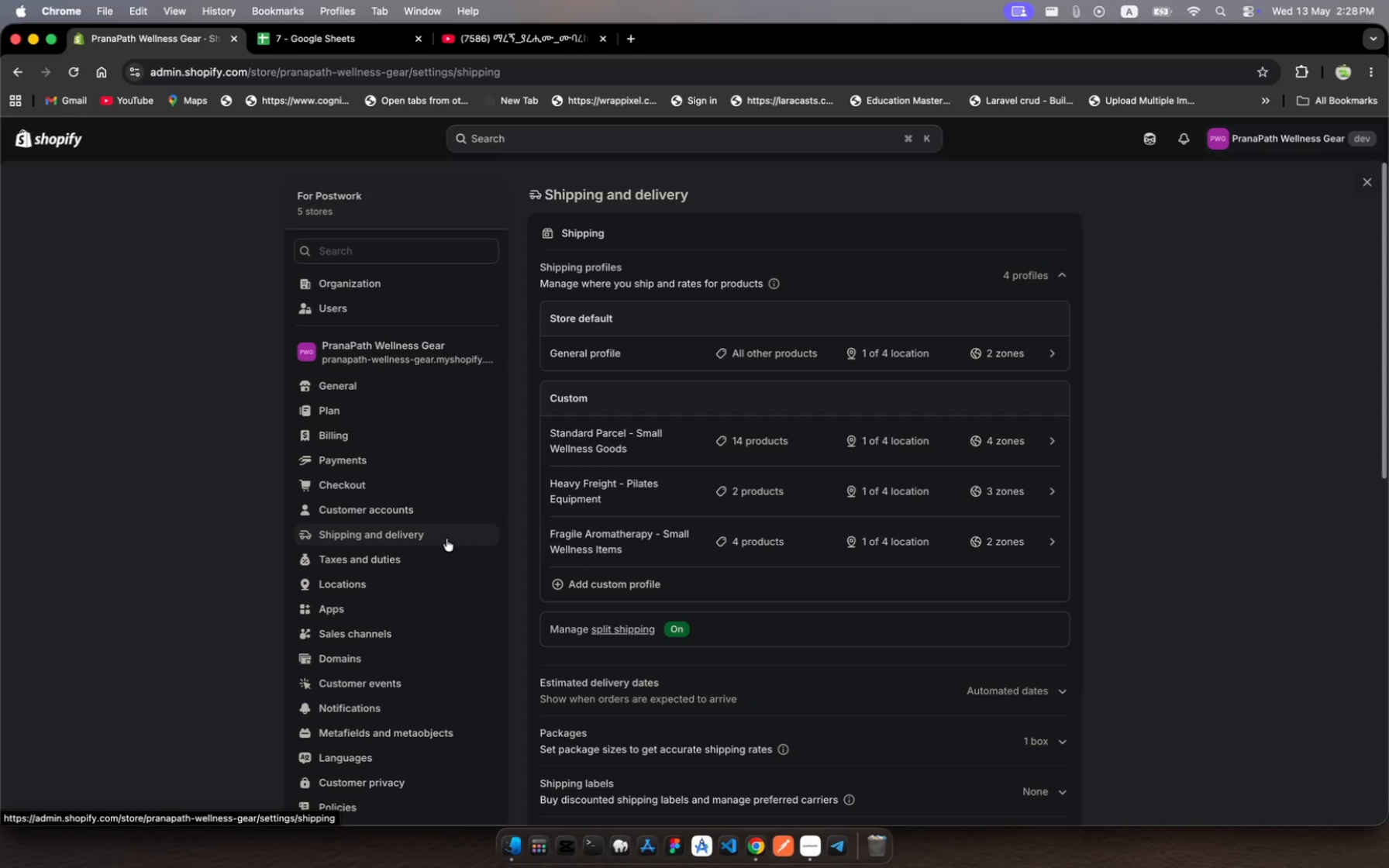 
wait(9.55)
 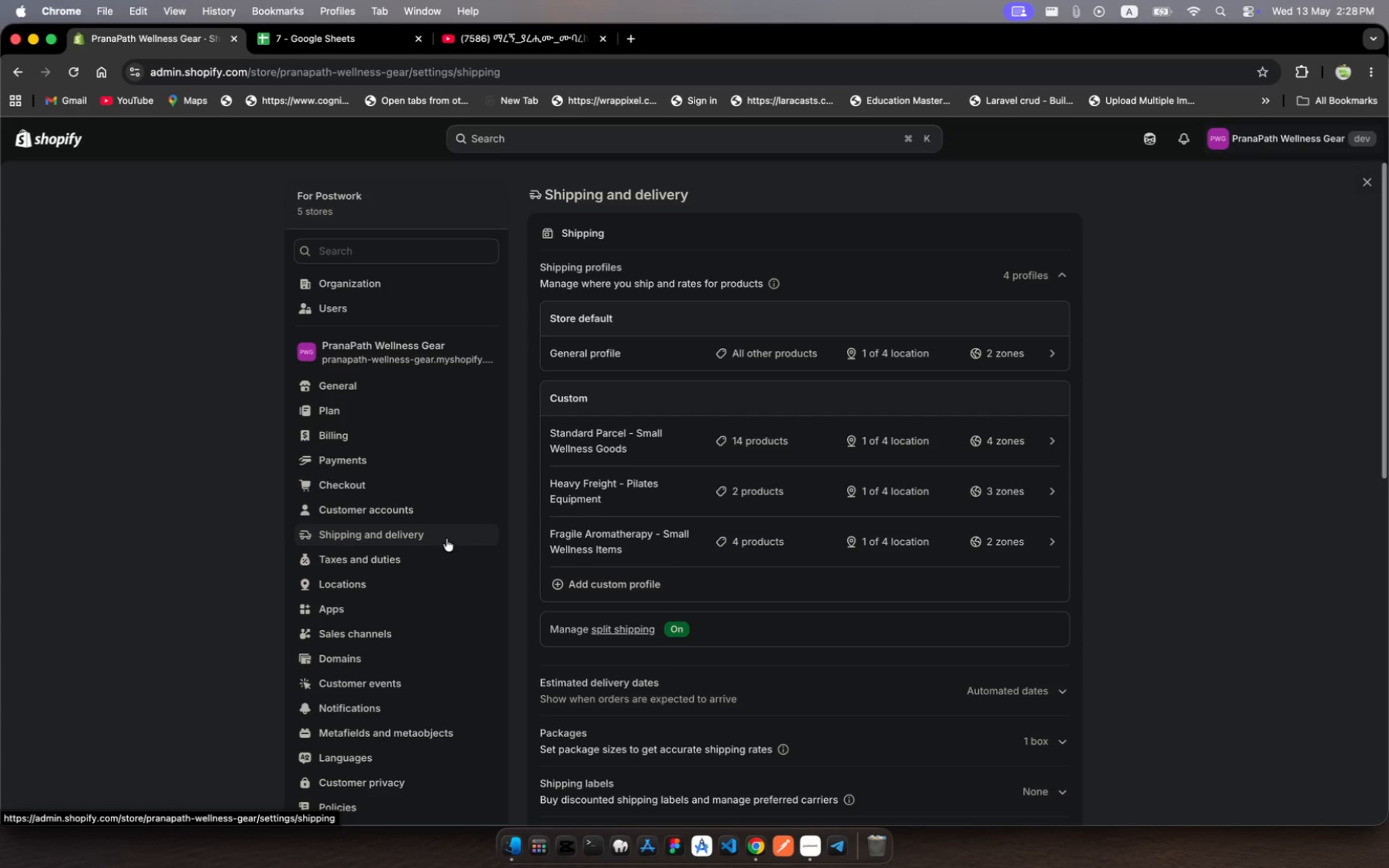 
left_click([645, 495])
 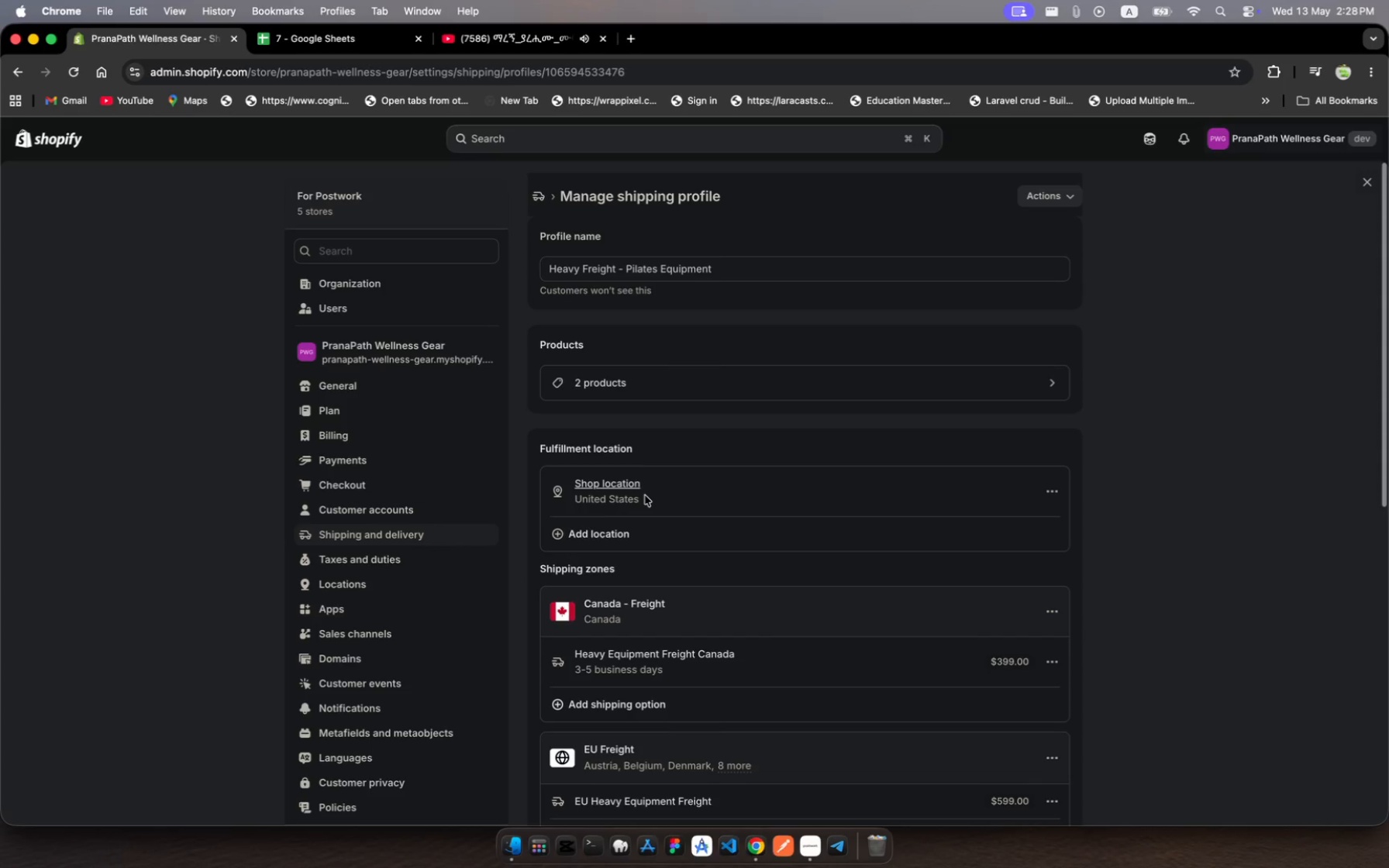 
wait(5.26)
 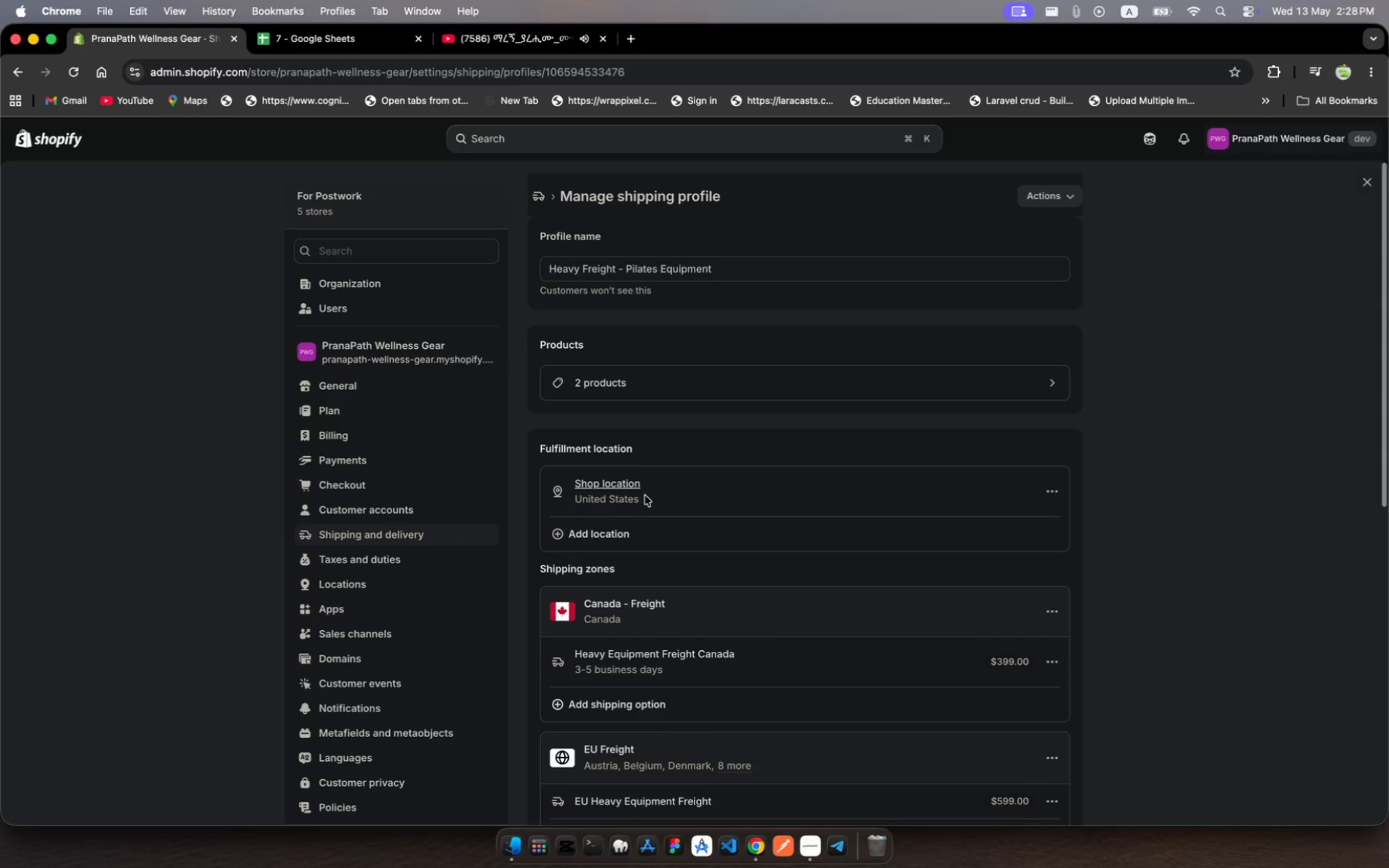 
scroll: coordinate [861, 620], scroll_direction: down, amount: 61.0
 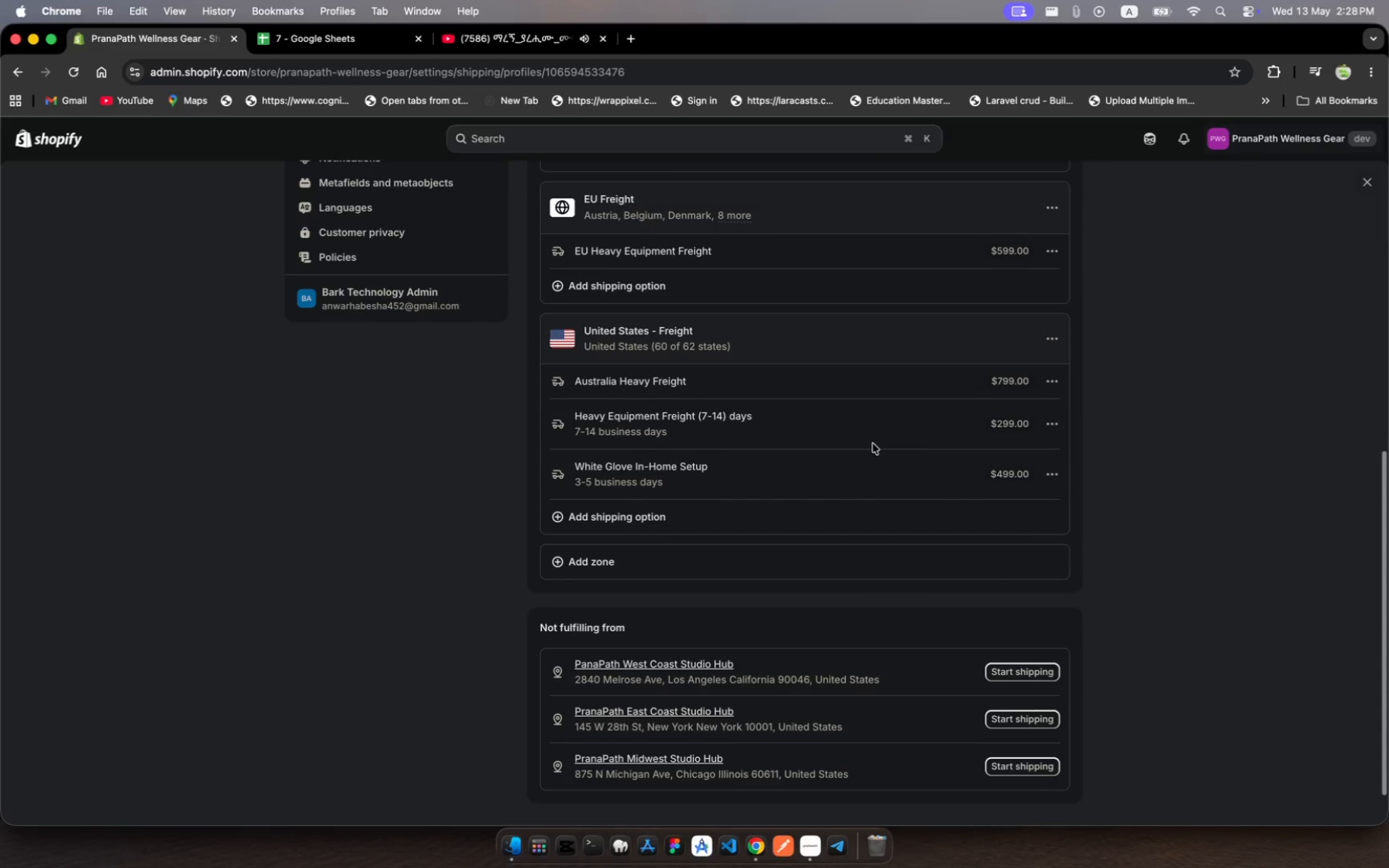 
left_click([1050, 386])
 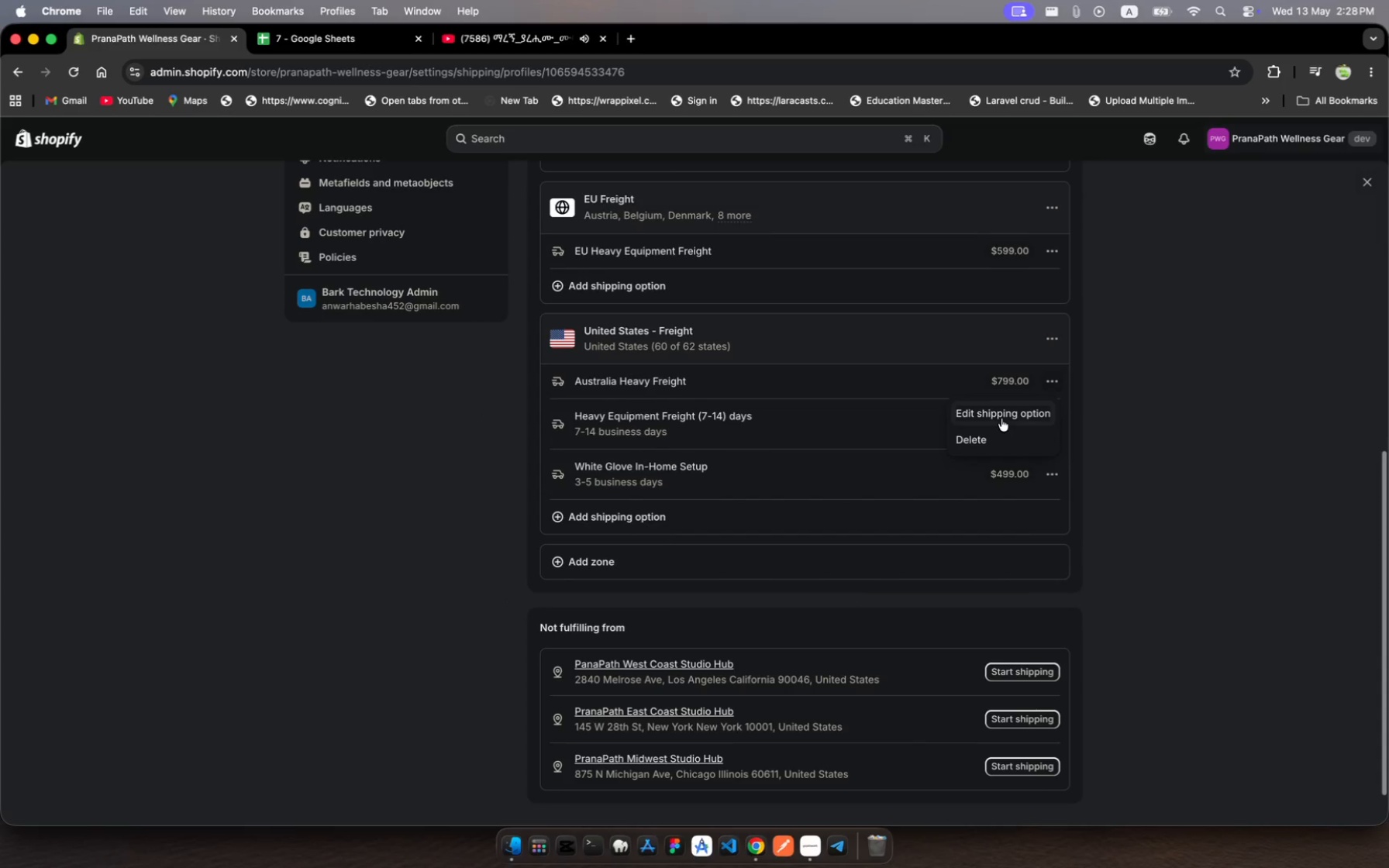 
left_click([989, 444])
 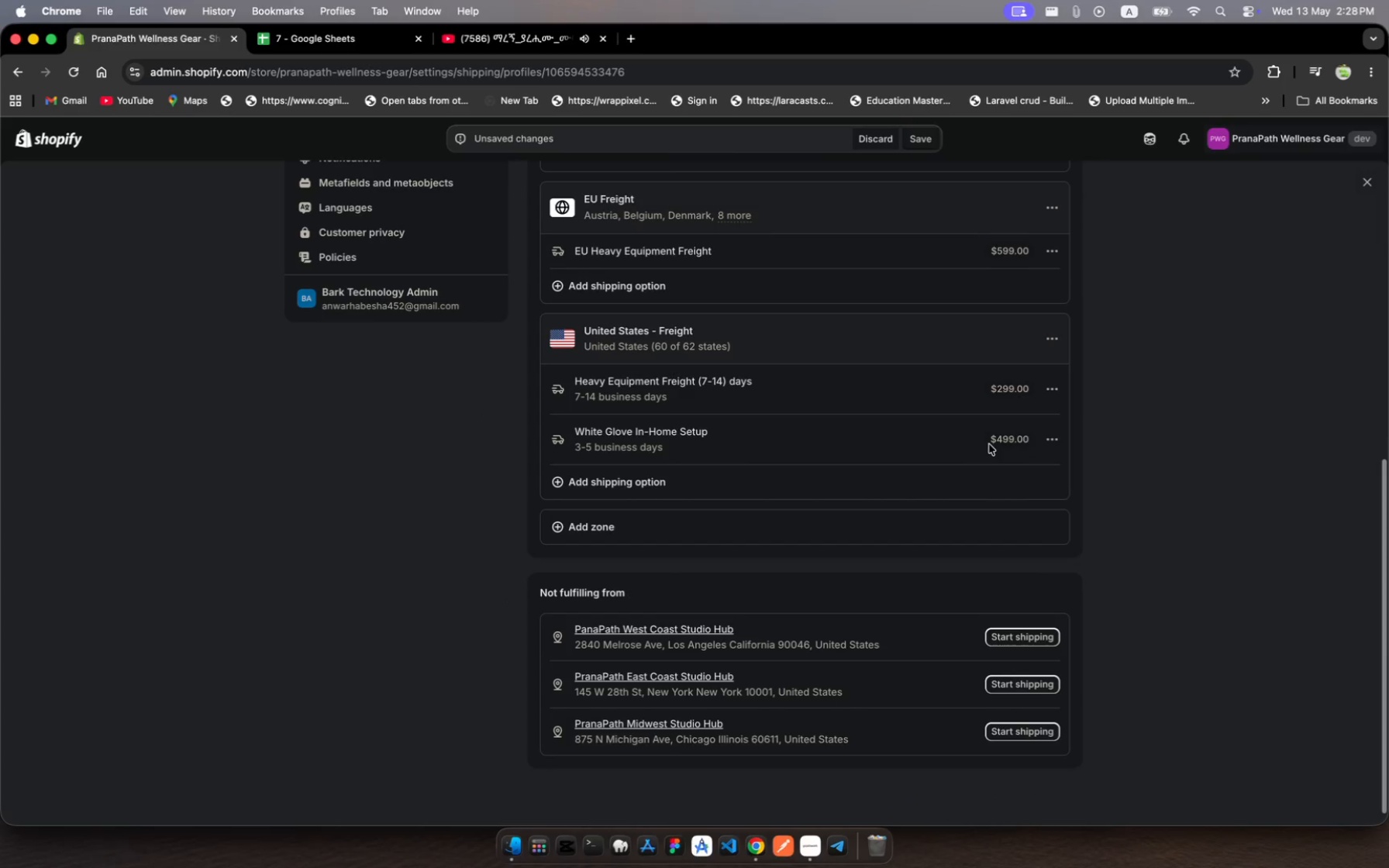 
scroll: coordinate [787, 428], scroll_direction: up, amount: 38.0
 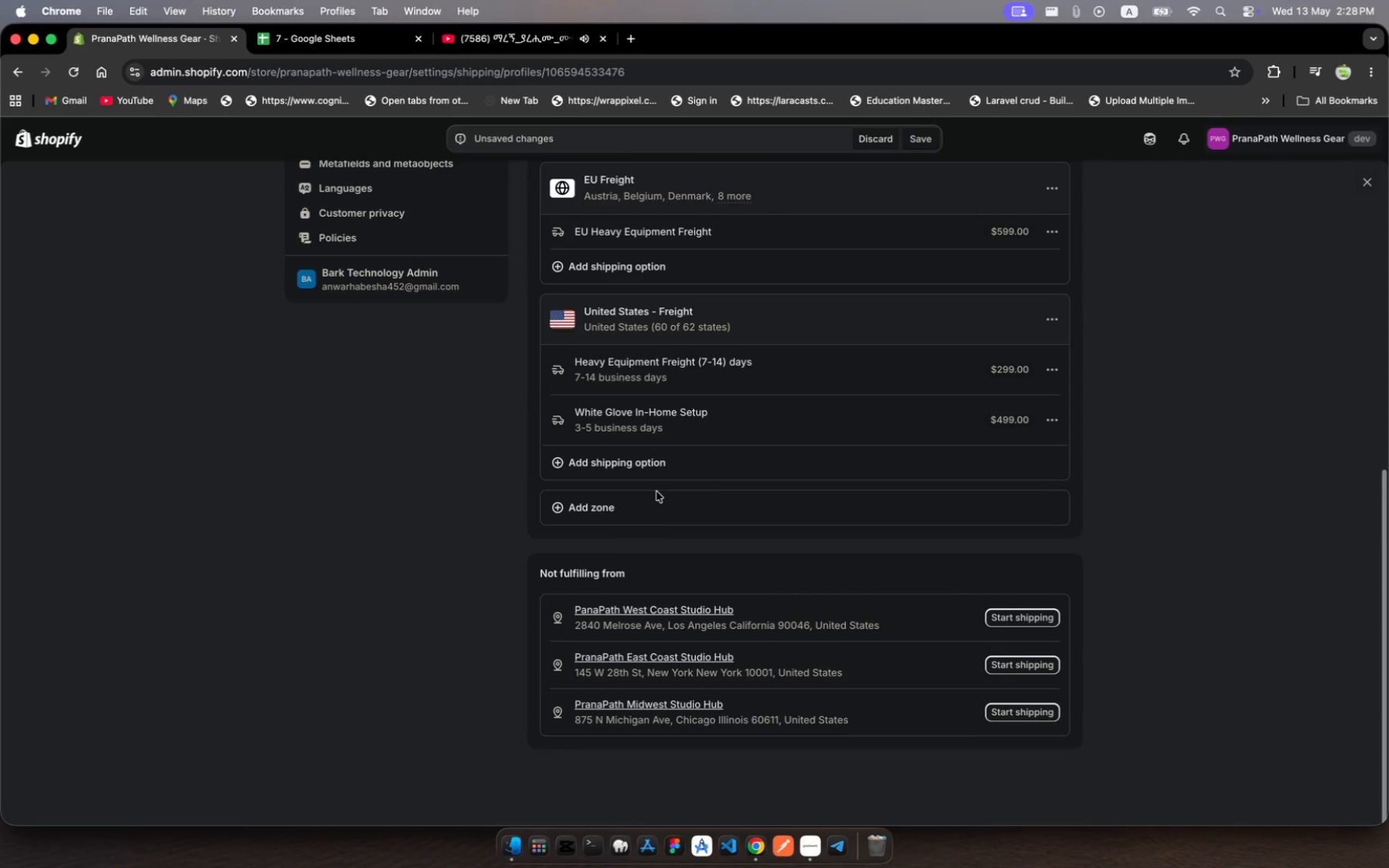 
left_click([646, 509])
 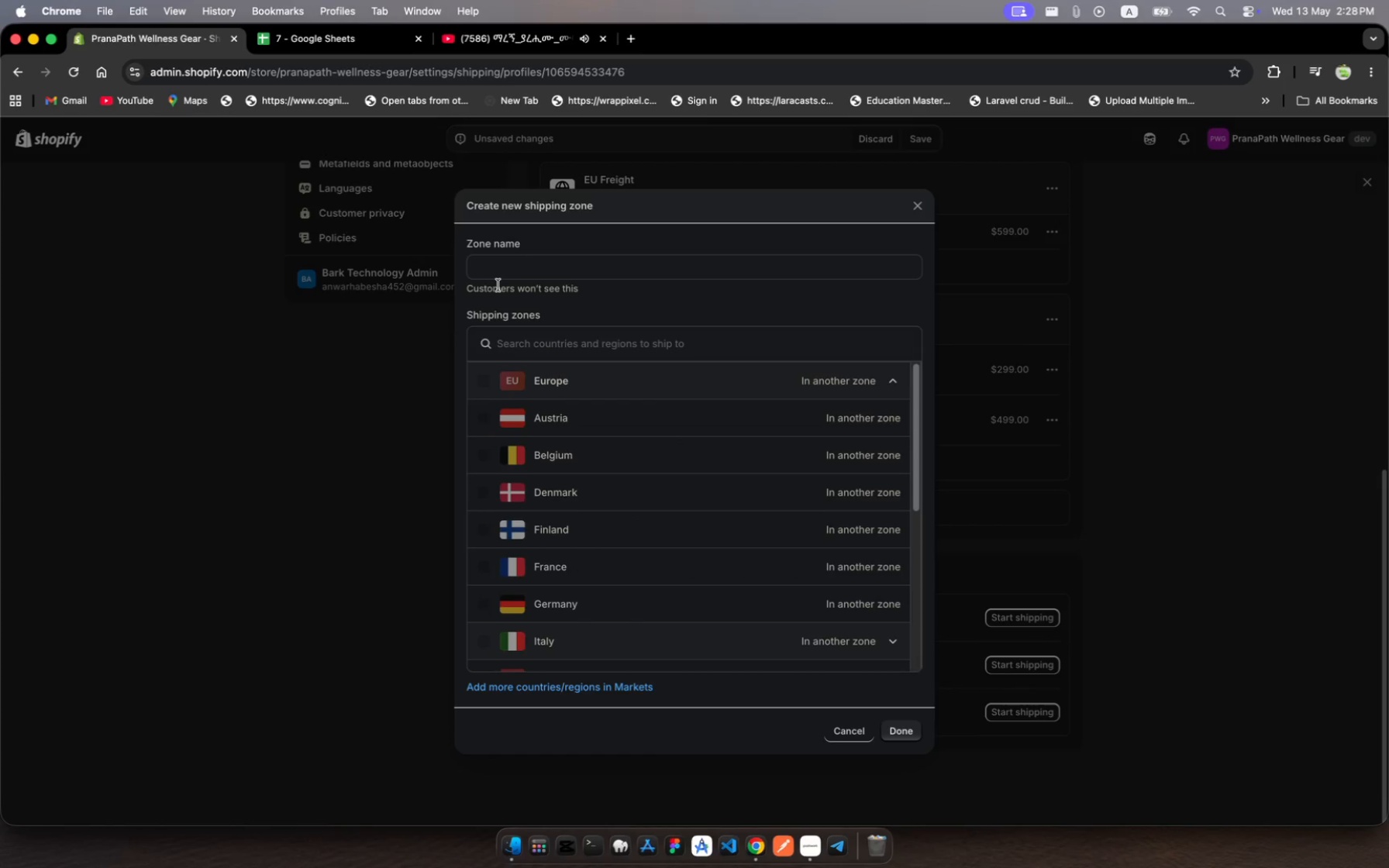 
left_click([495, 265])
 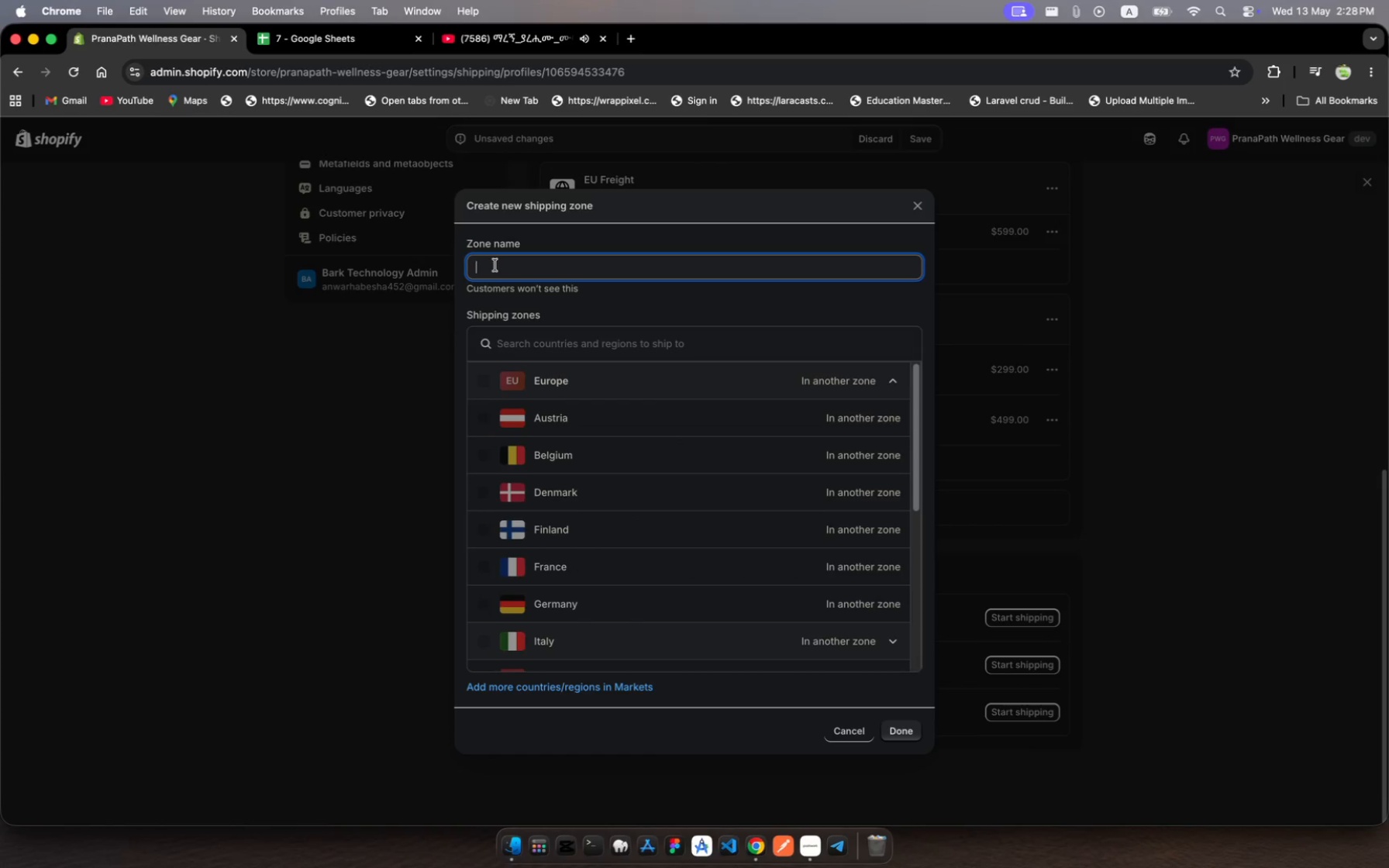 
type(Austalia)
 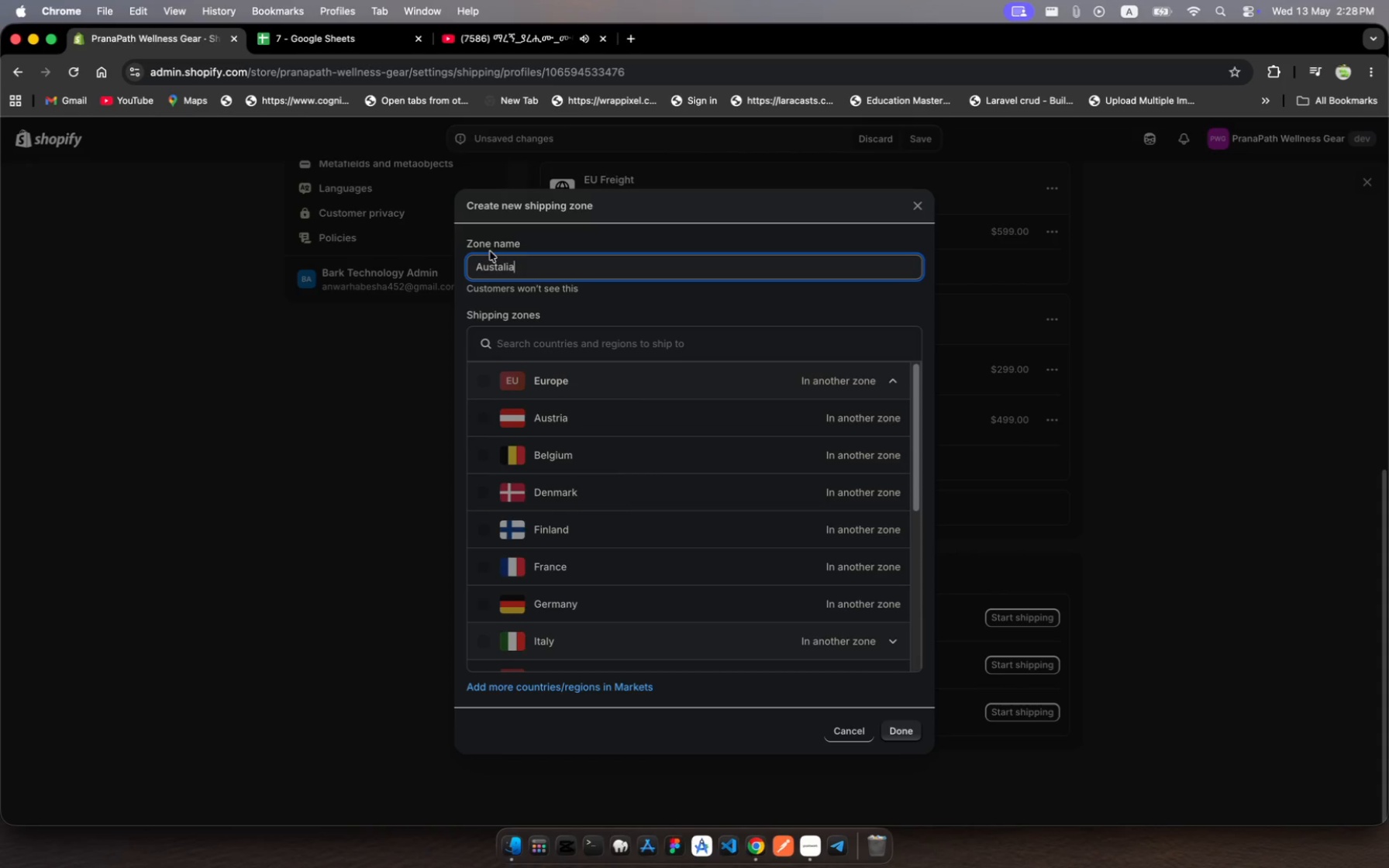 
left_click([498, 264])
 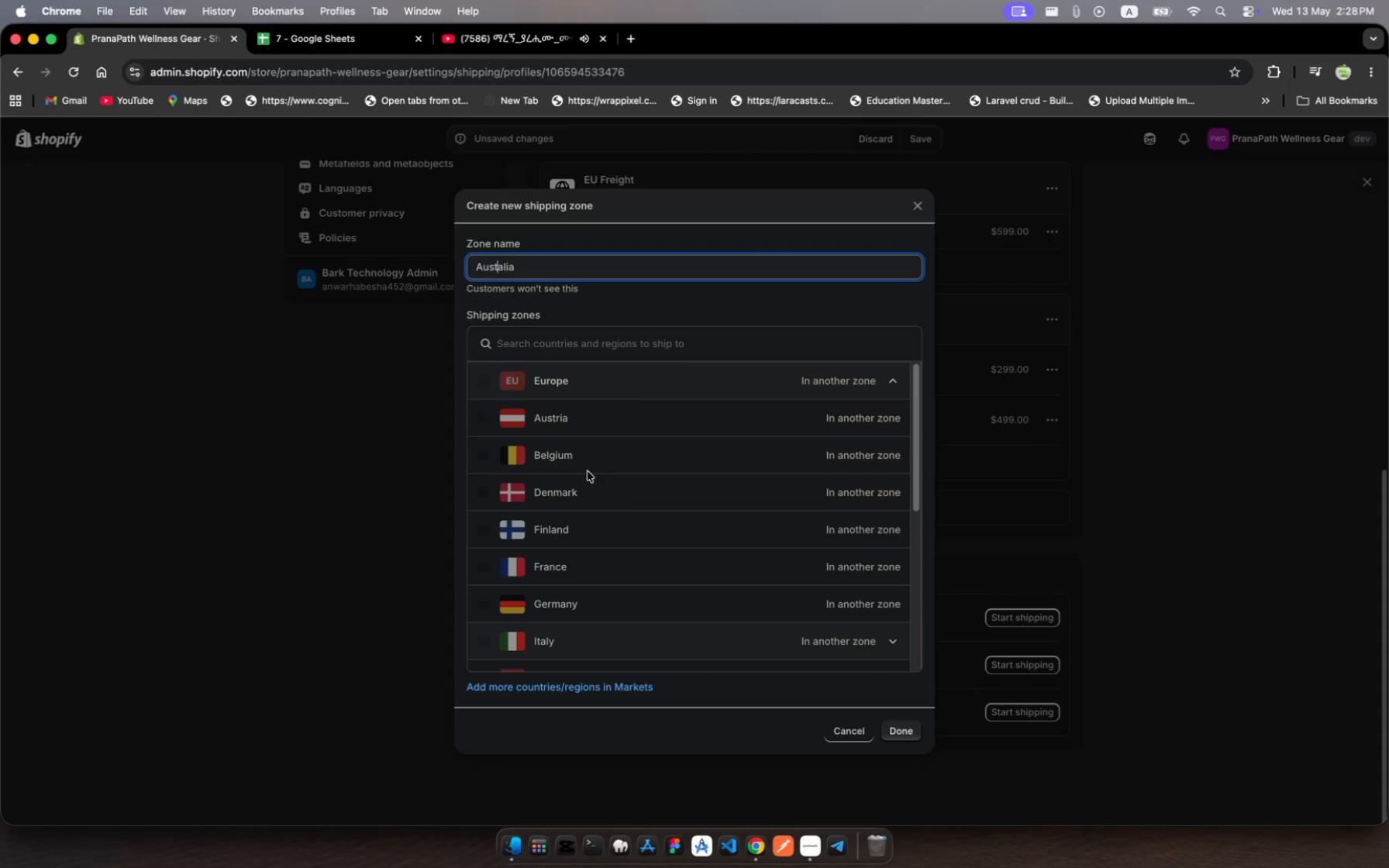 
key(R)
 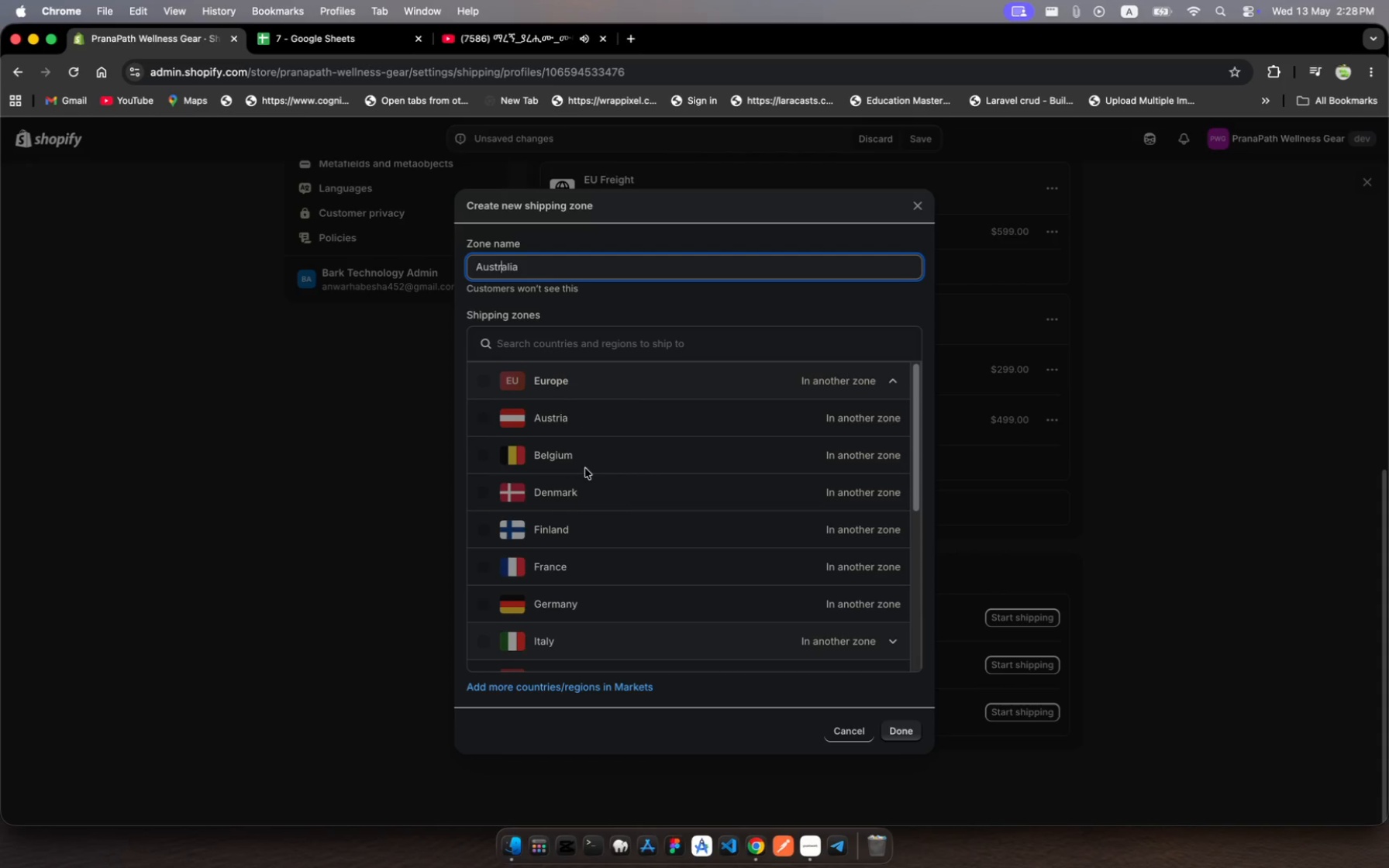 
scroll: coordinate [591, 536], scroll_direction: down, amount: 376.0
 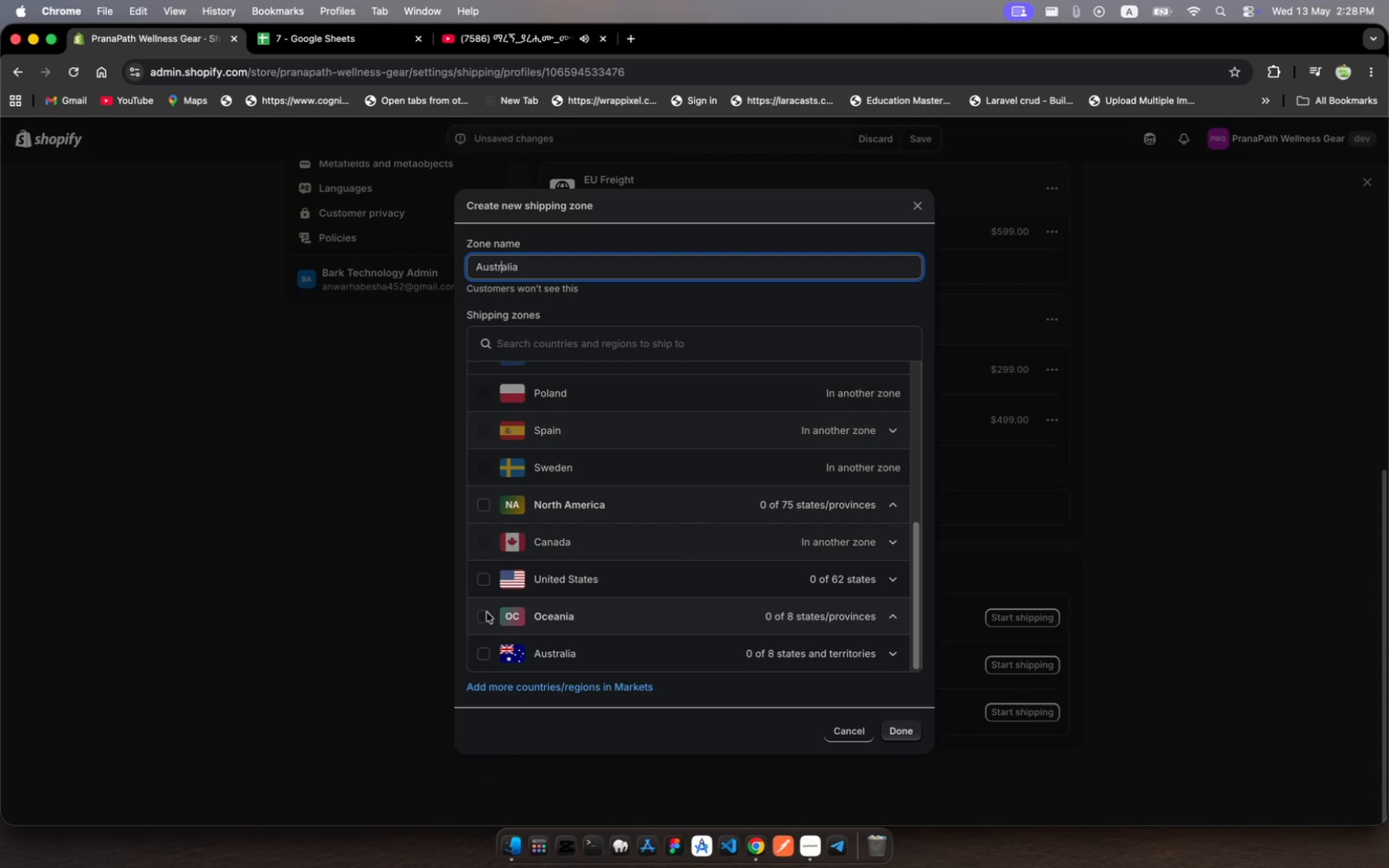 
left_click([487, 613])
 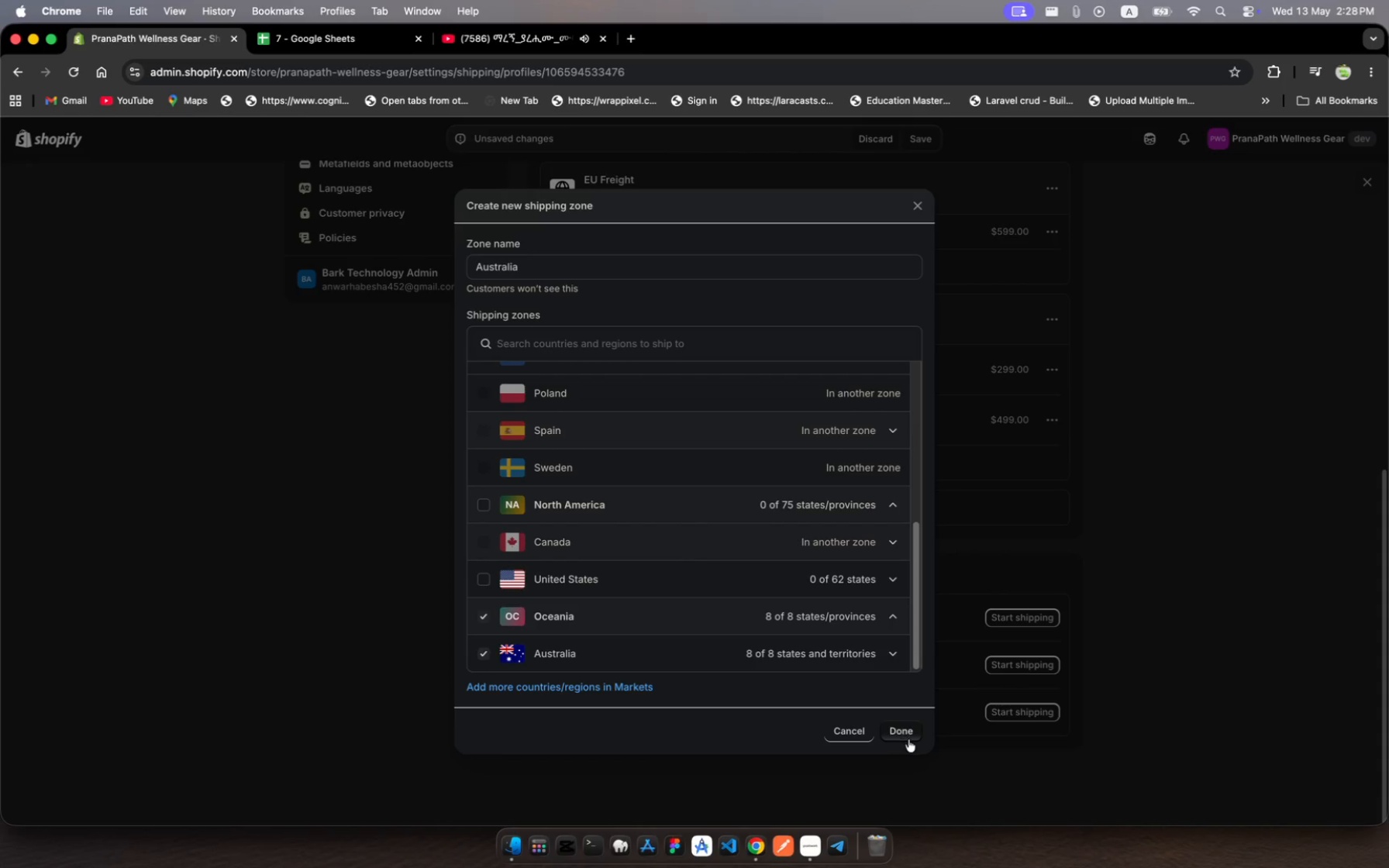 
left_click([909, 733])
 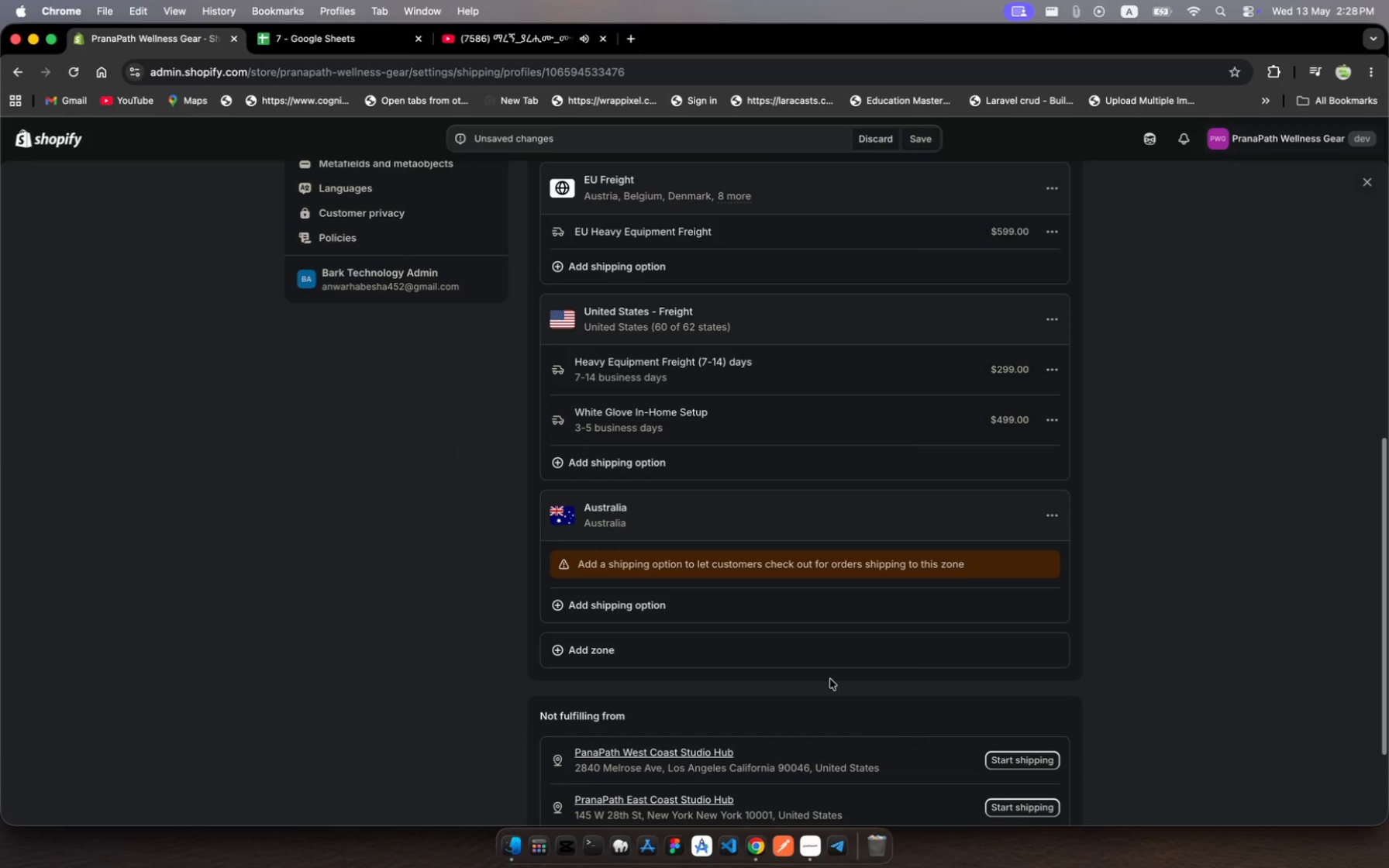 
wait(5.02)
 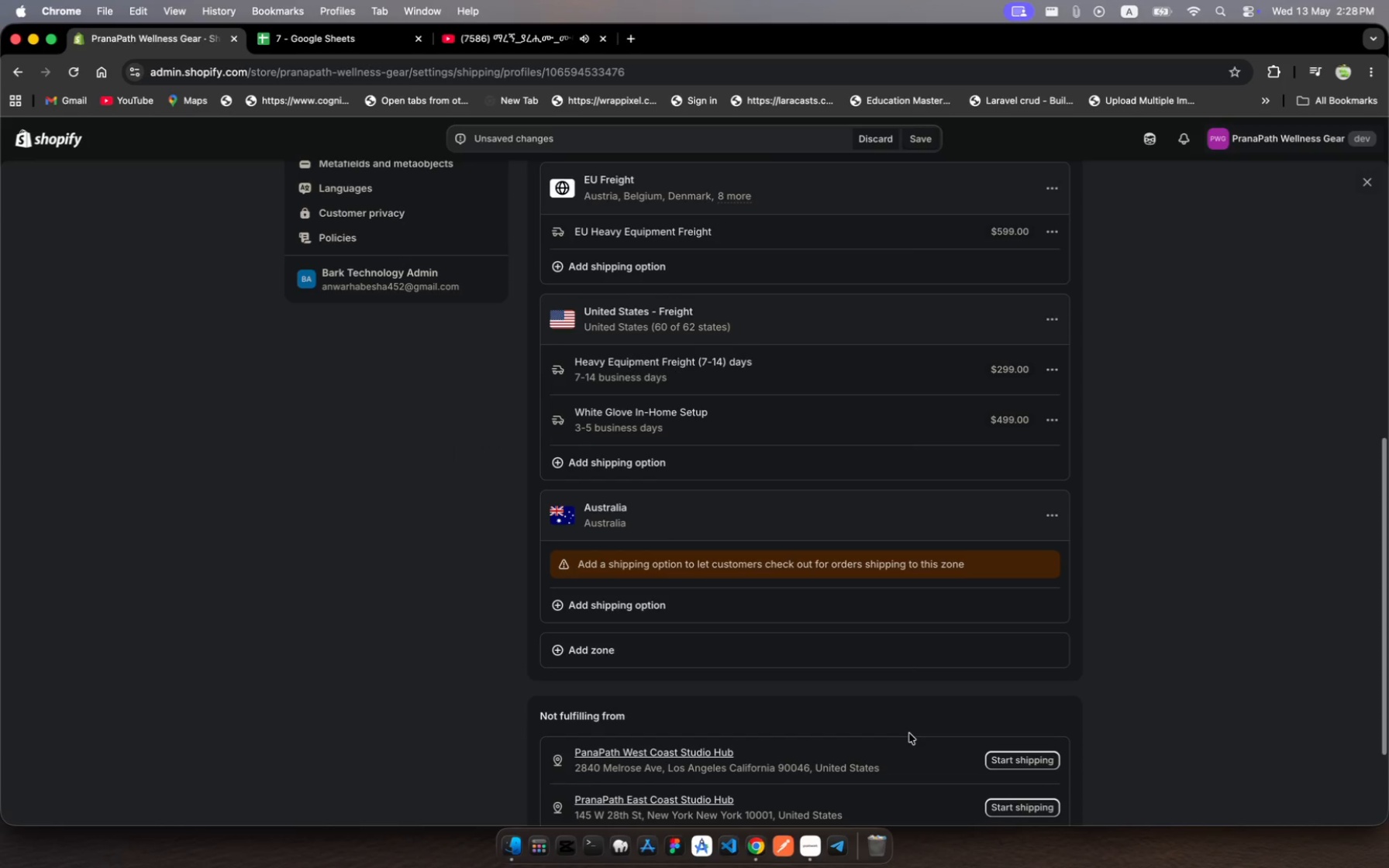 
left_click([619, 607])
 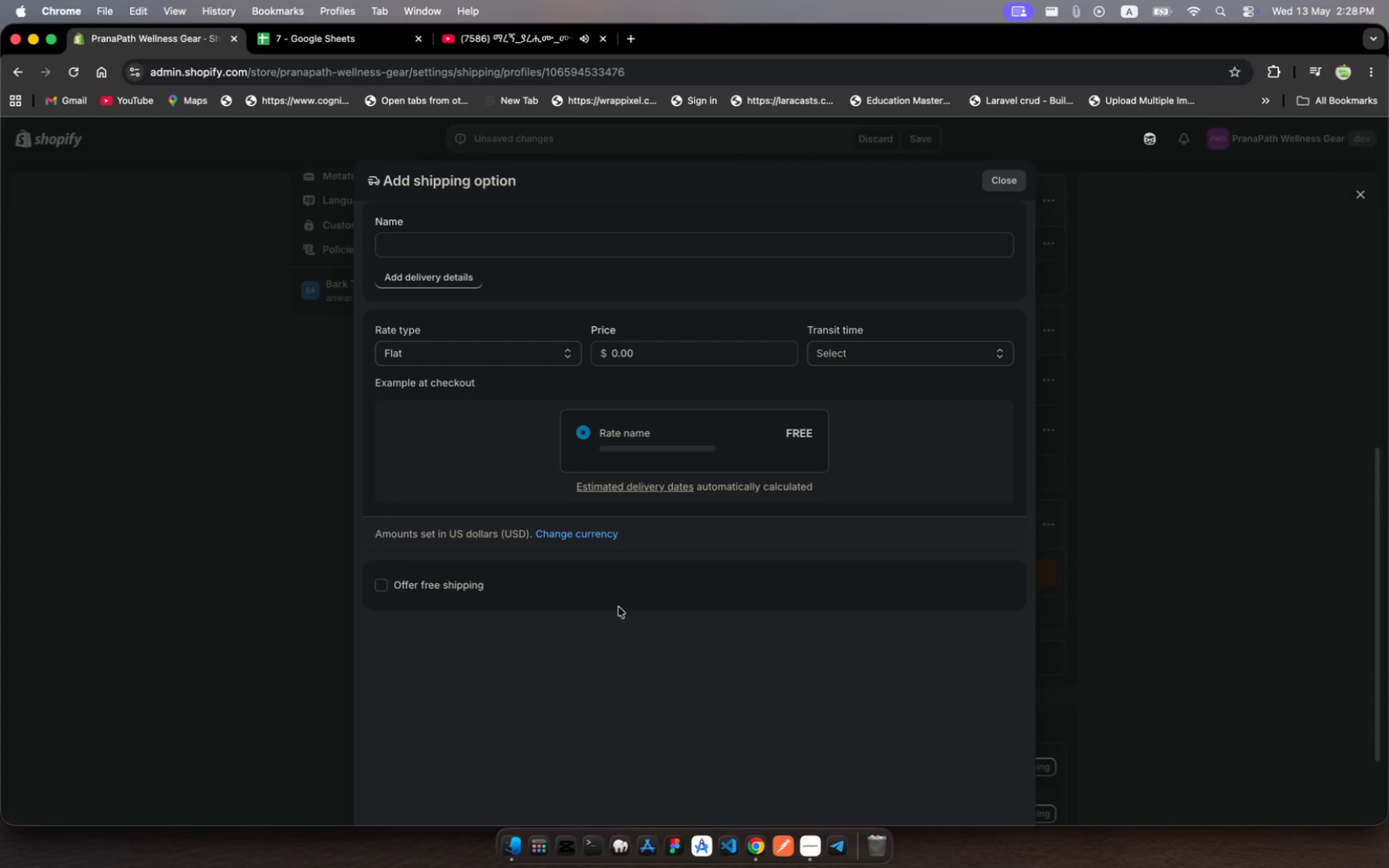 
wait(6.73)
 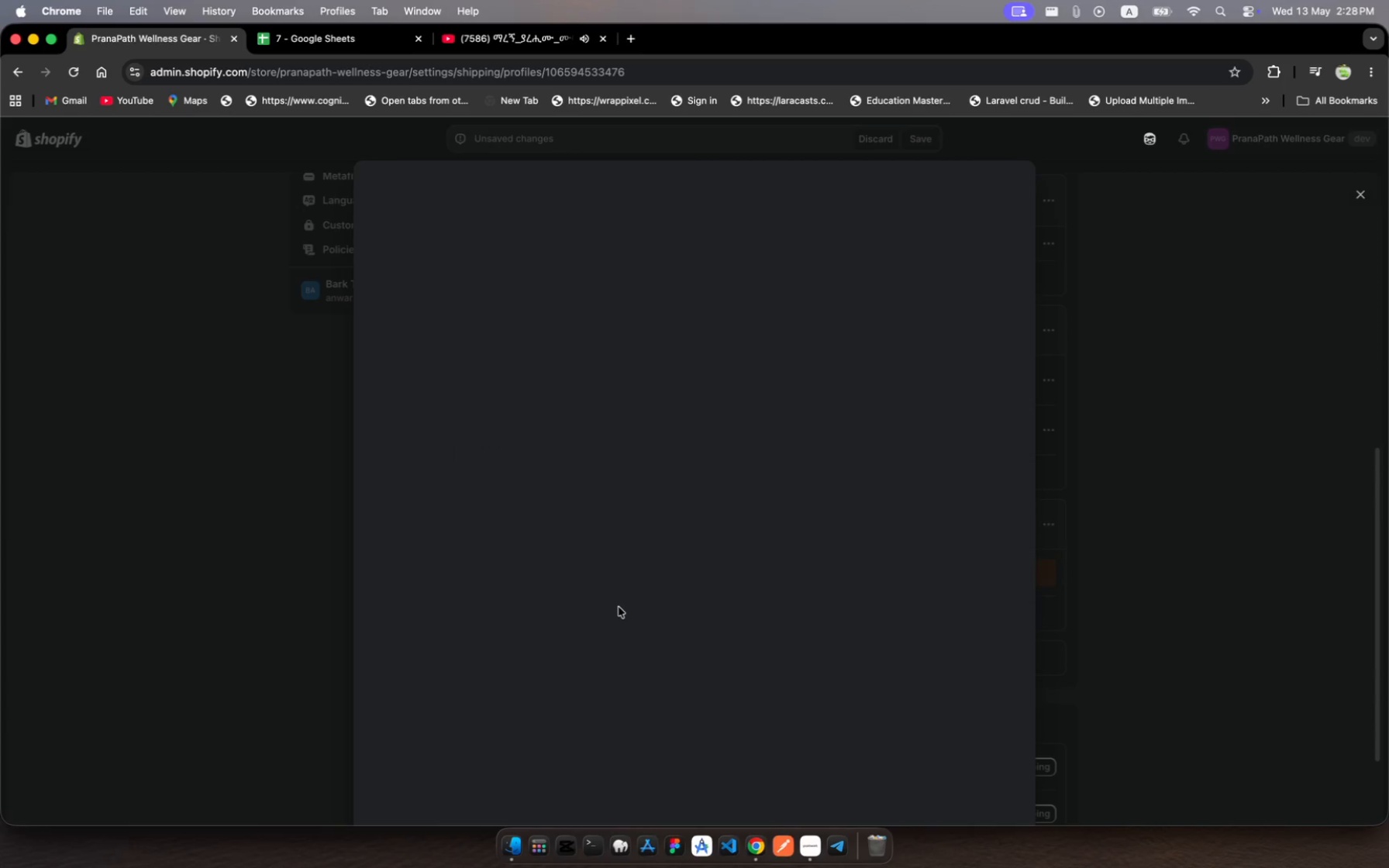 
left_click([480, 253])
 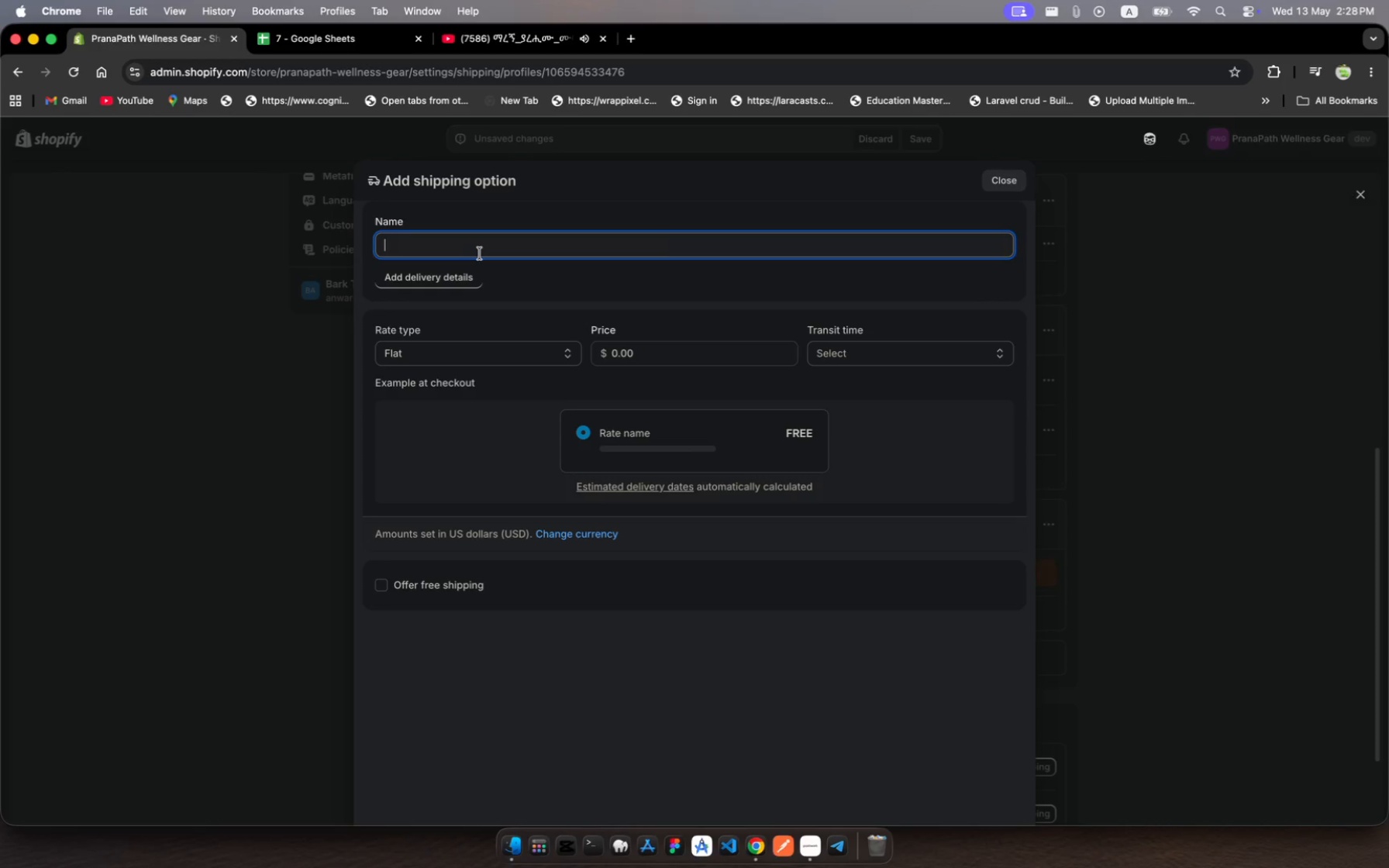 
type(Australla )
 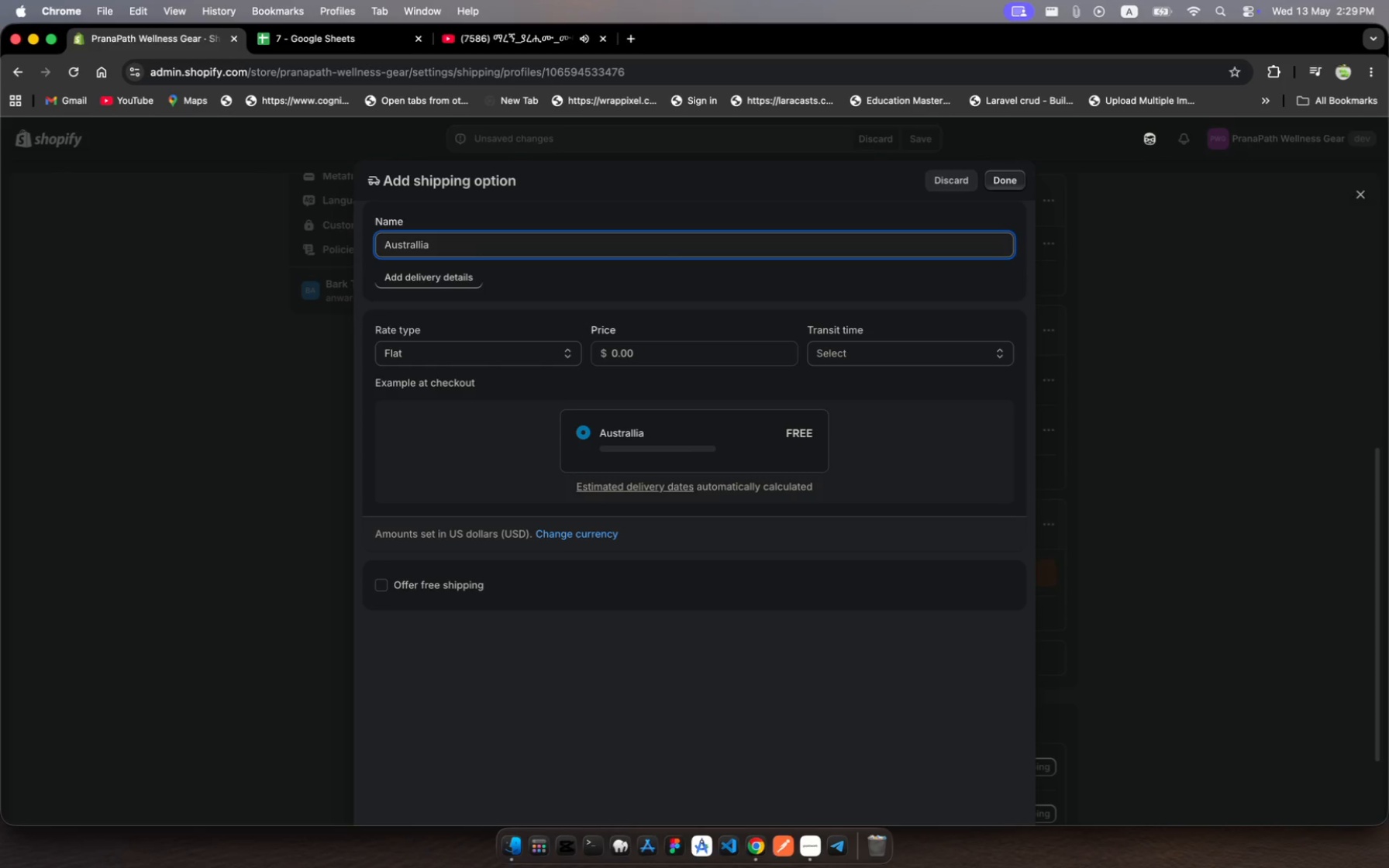 
hold_key(key=I, duration=0.37)
 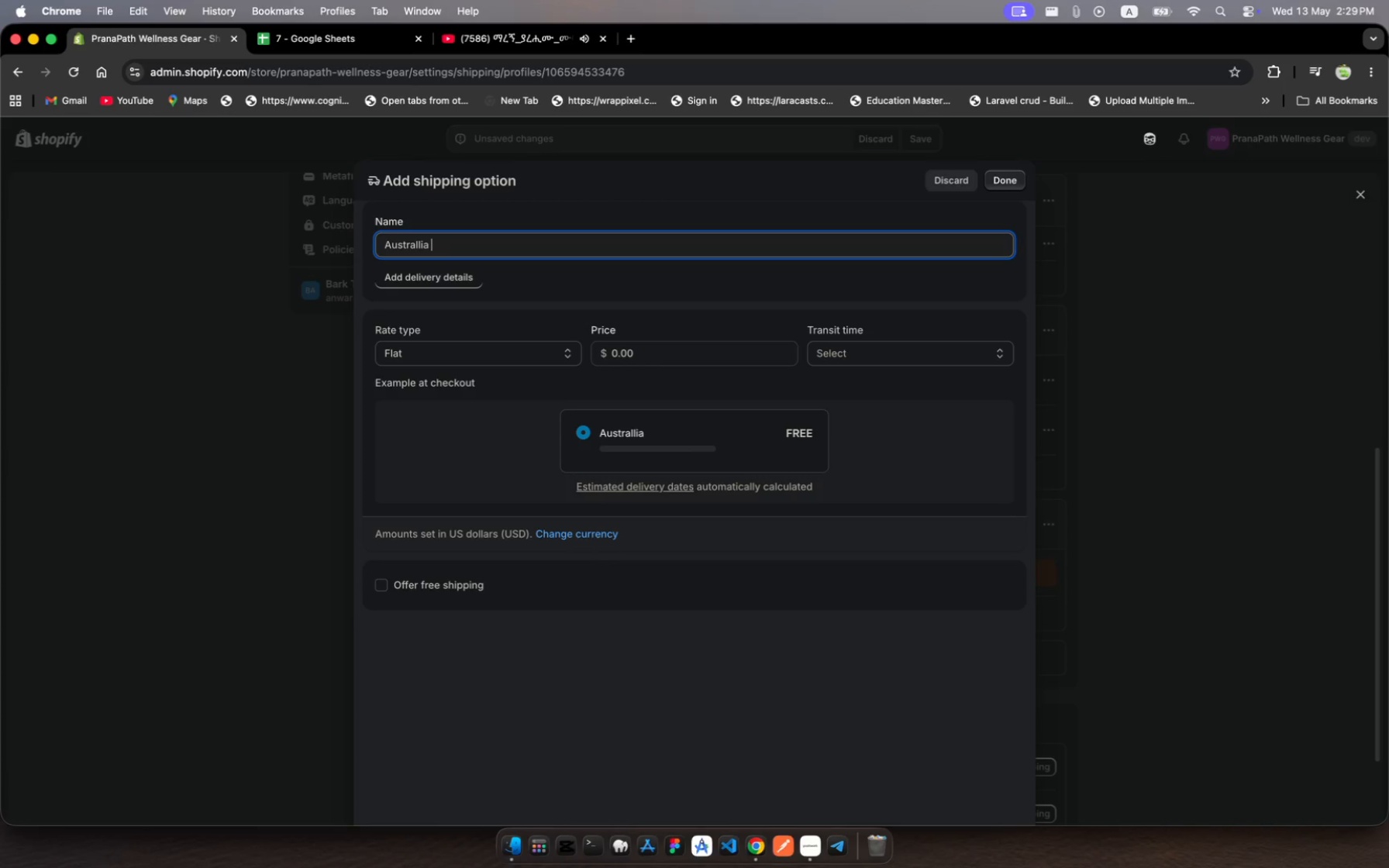 
type(Heay Freight)
 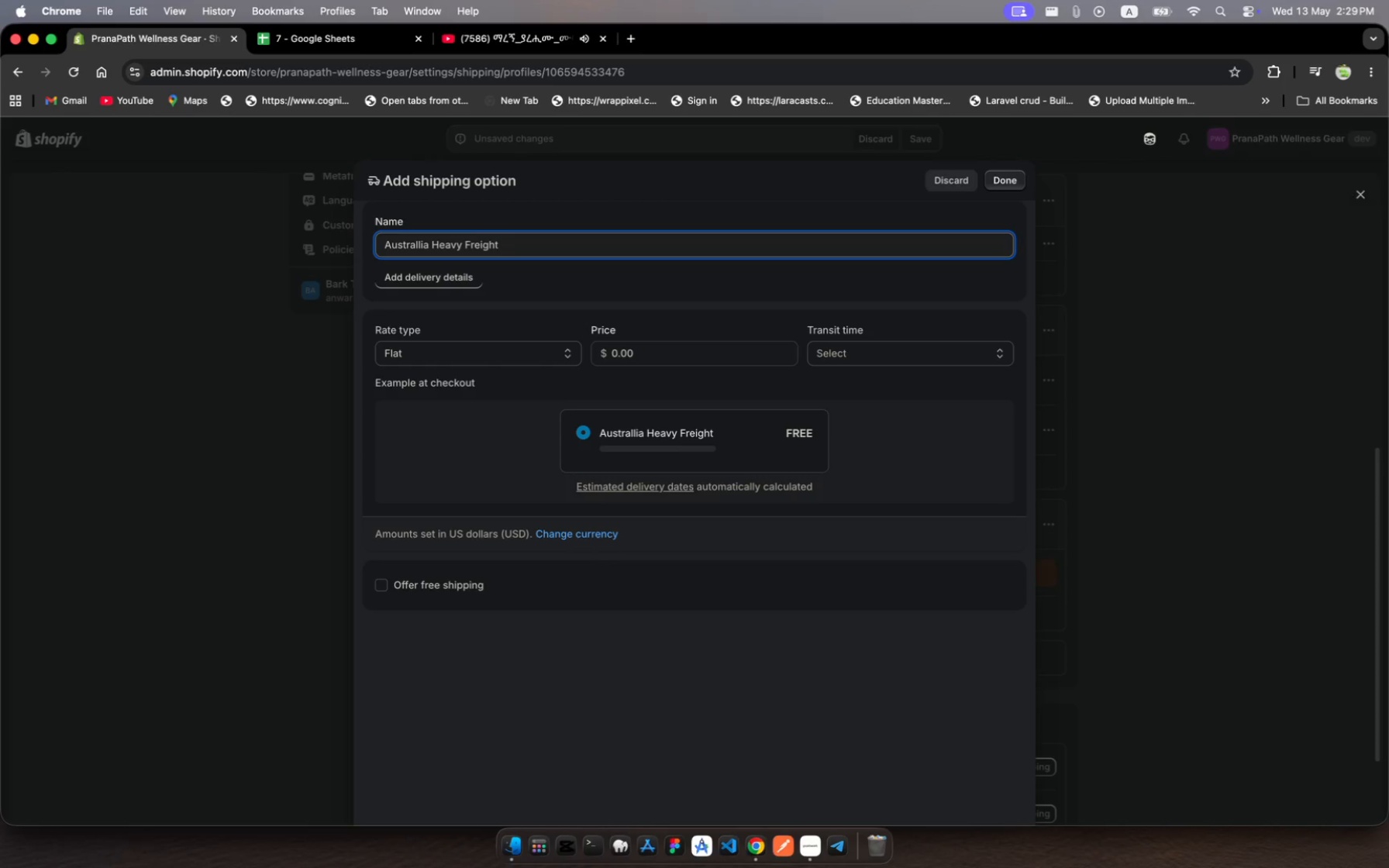 
hold_key(key=V, duration=0.3)
 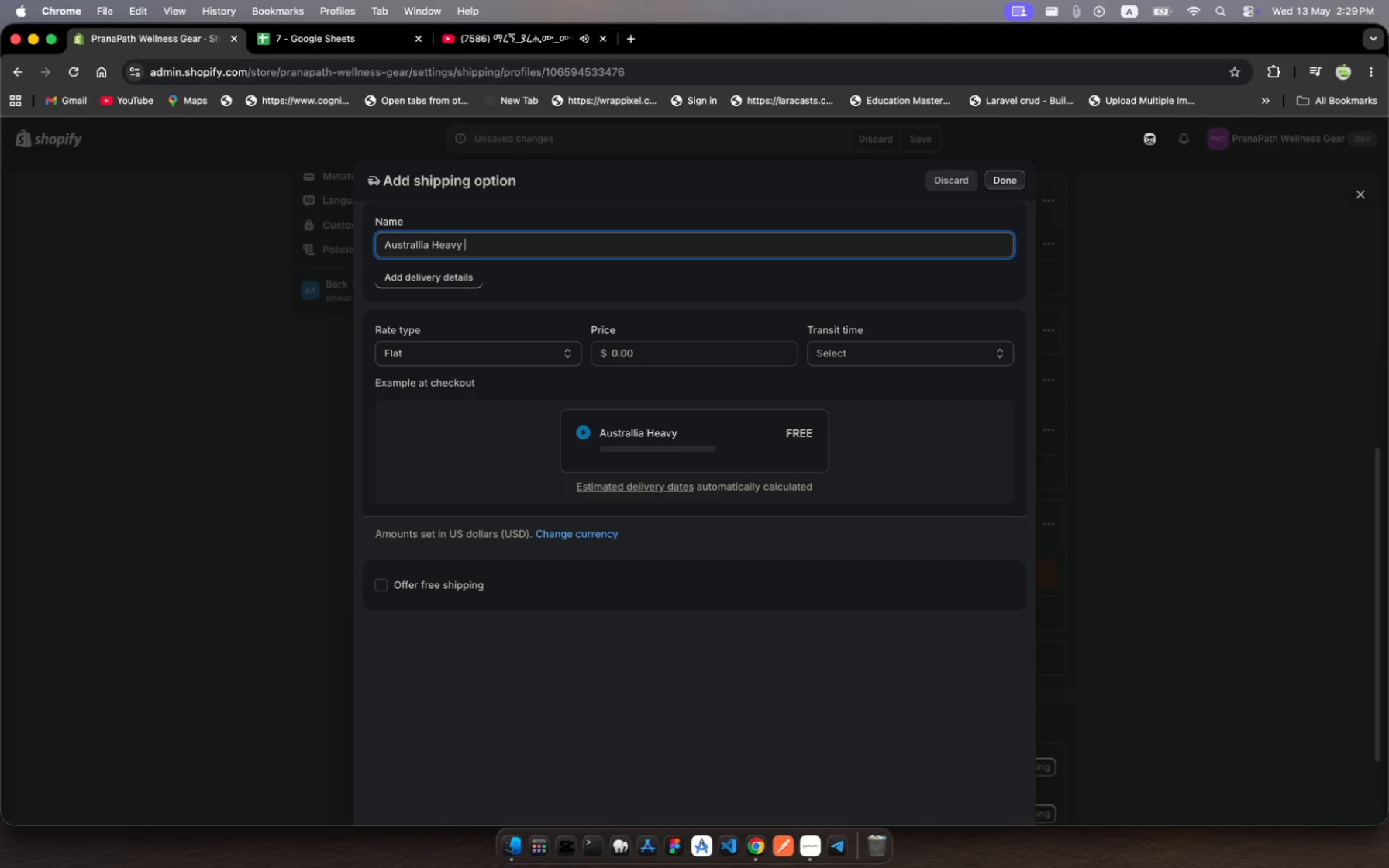 
wait(5.43)
 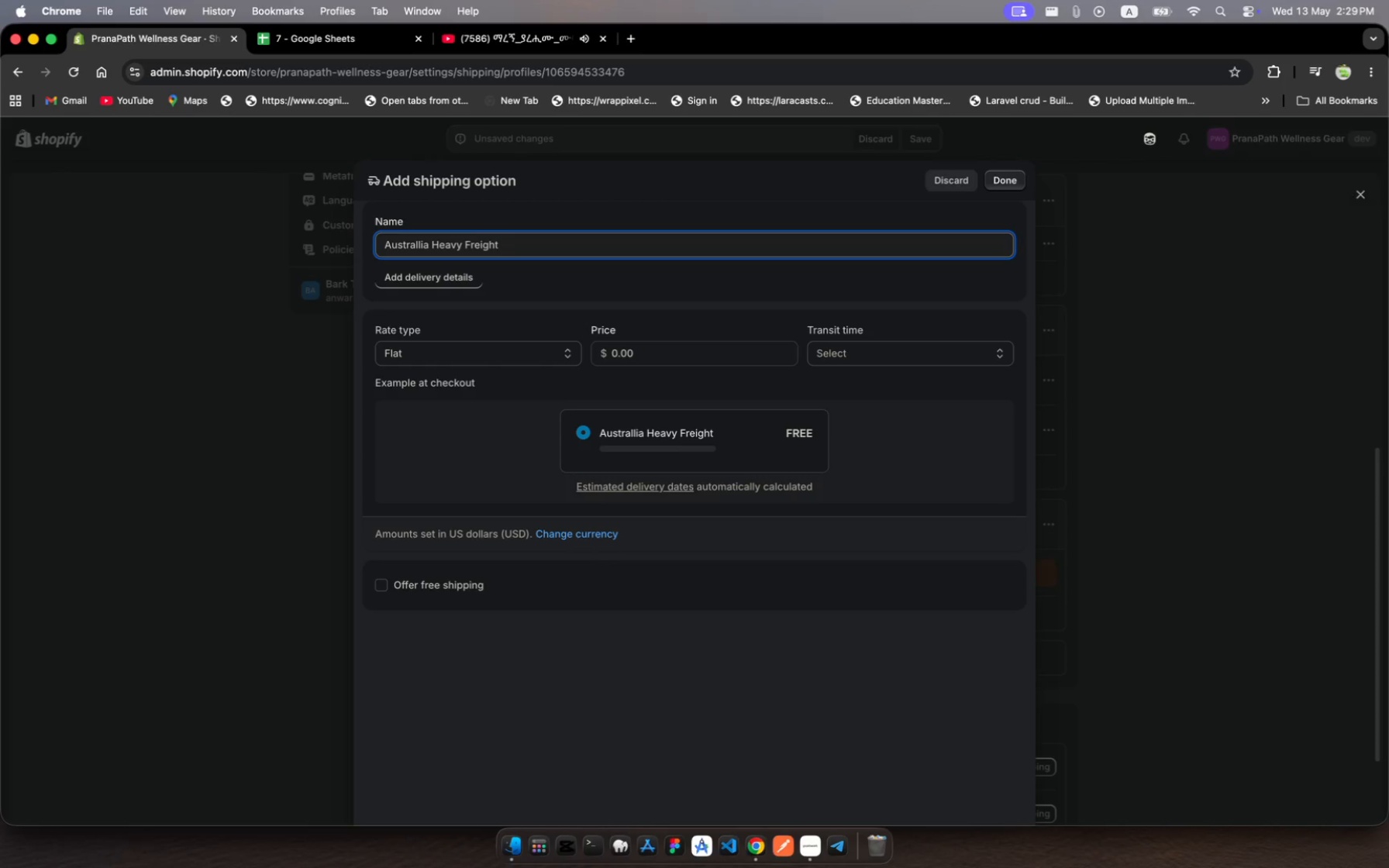 
left_click([657, 354])
 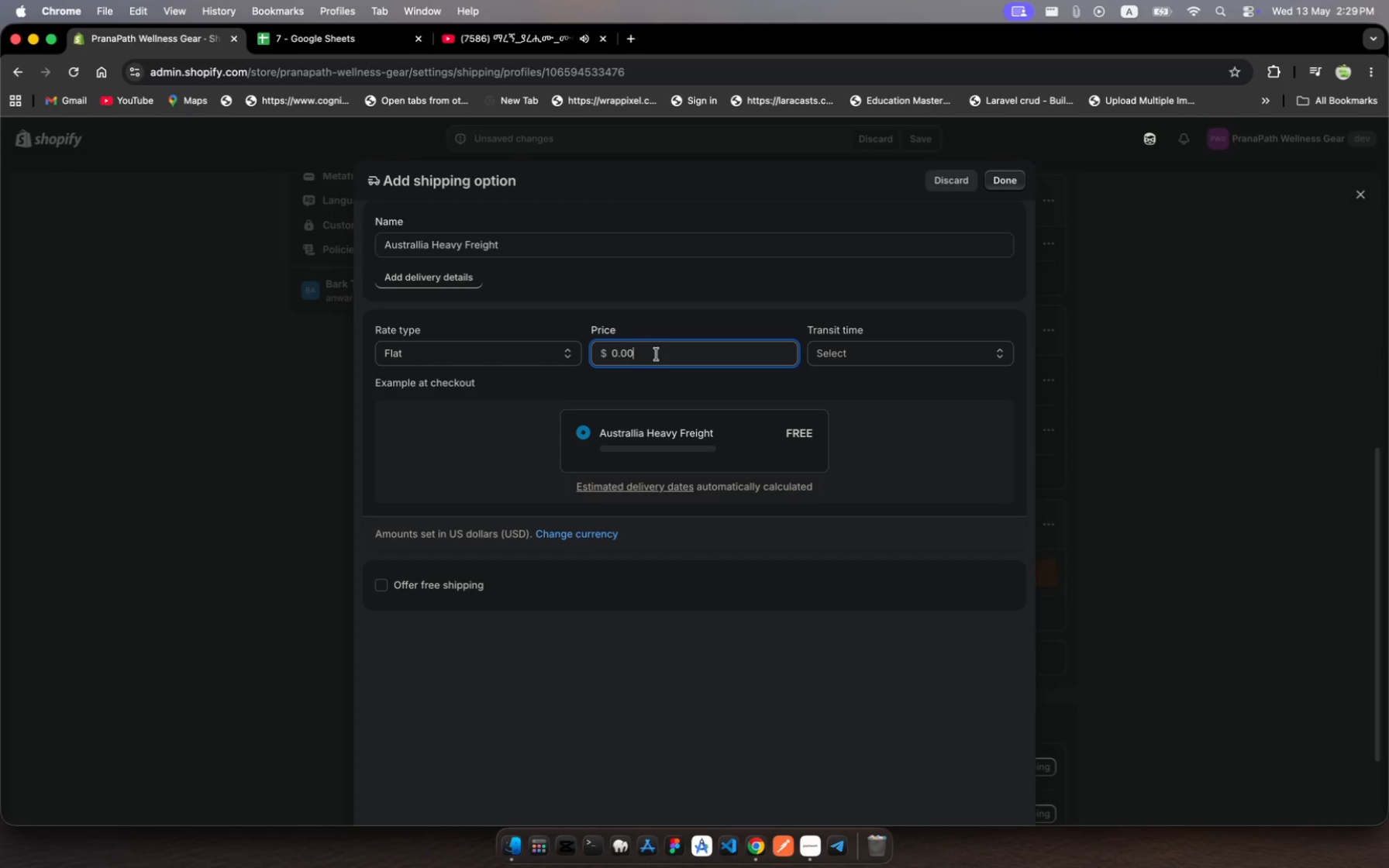 
left_click_drag(start_coordinate=[657, 354], to_coordinate=[557, 343])
 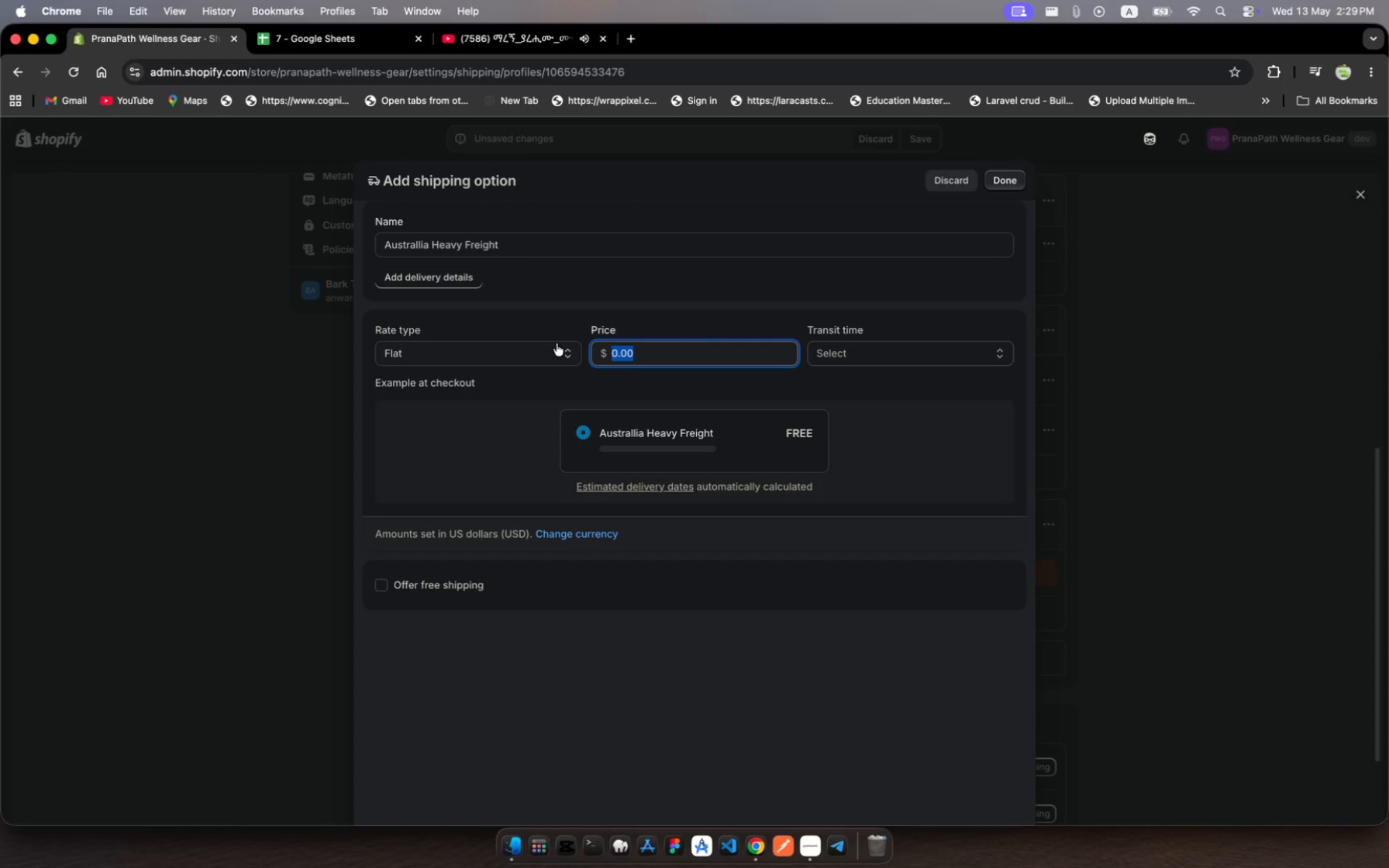 
type(799)
 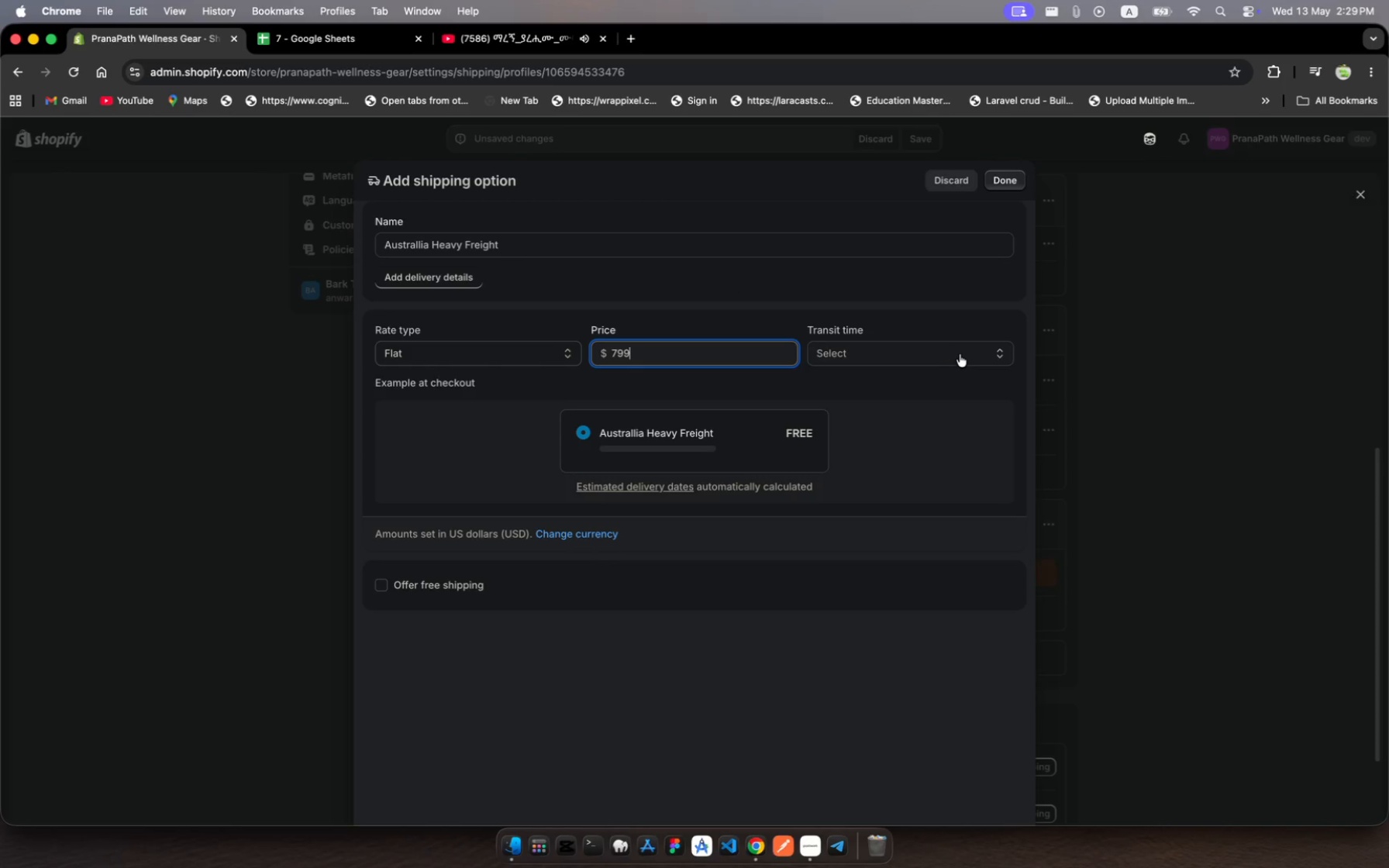 
left_click([963, 357])
 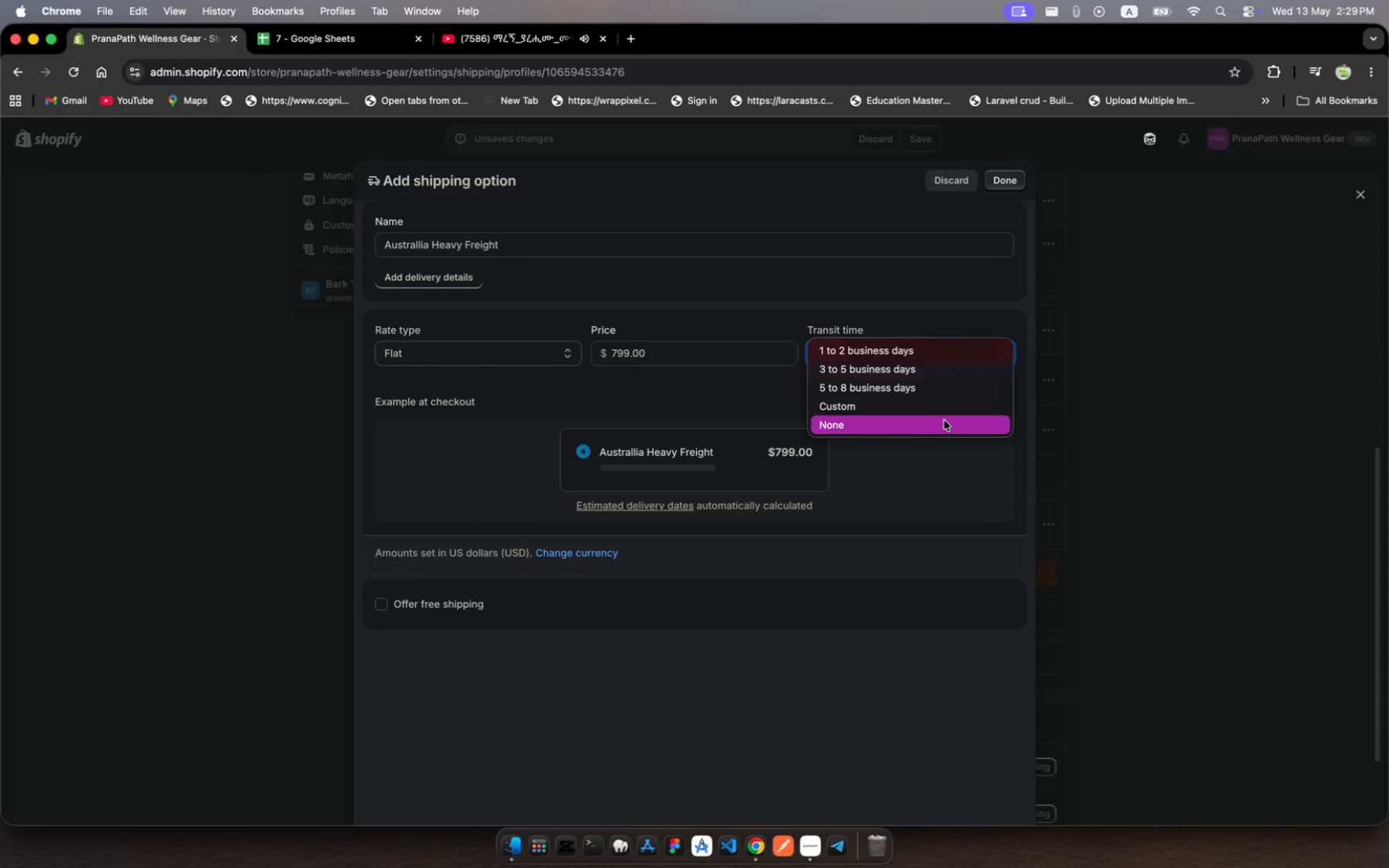 
left_click([944, 420])
 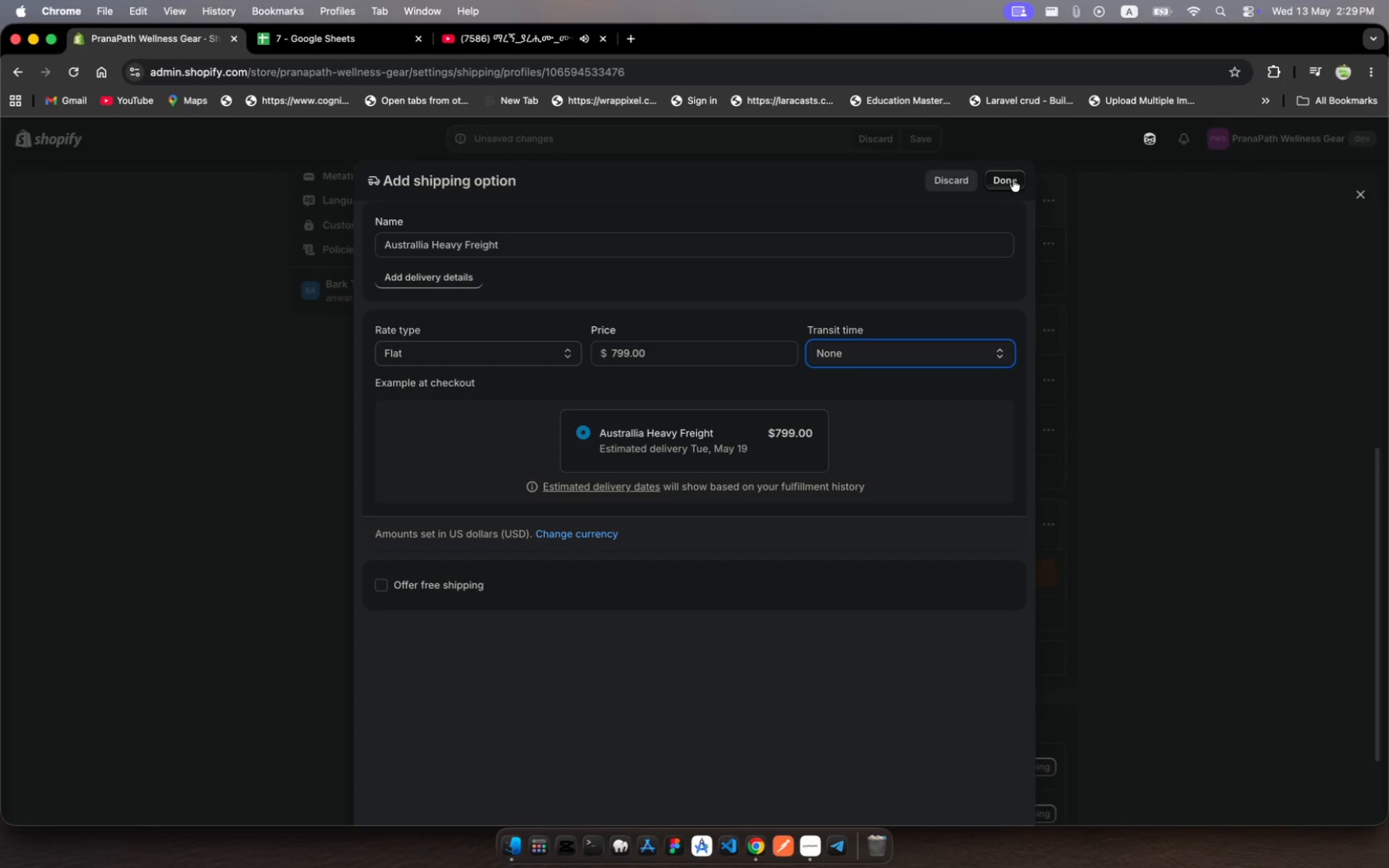 
left_click([1012, 178])
 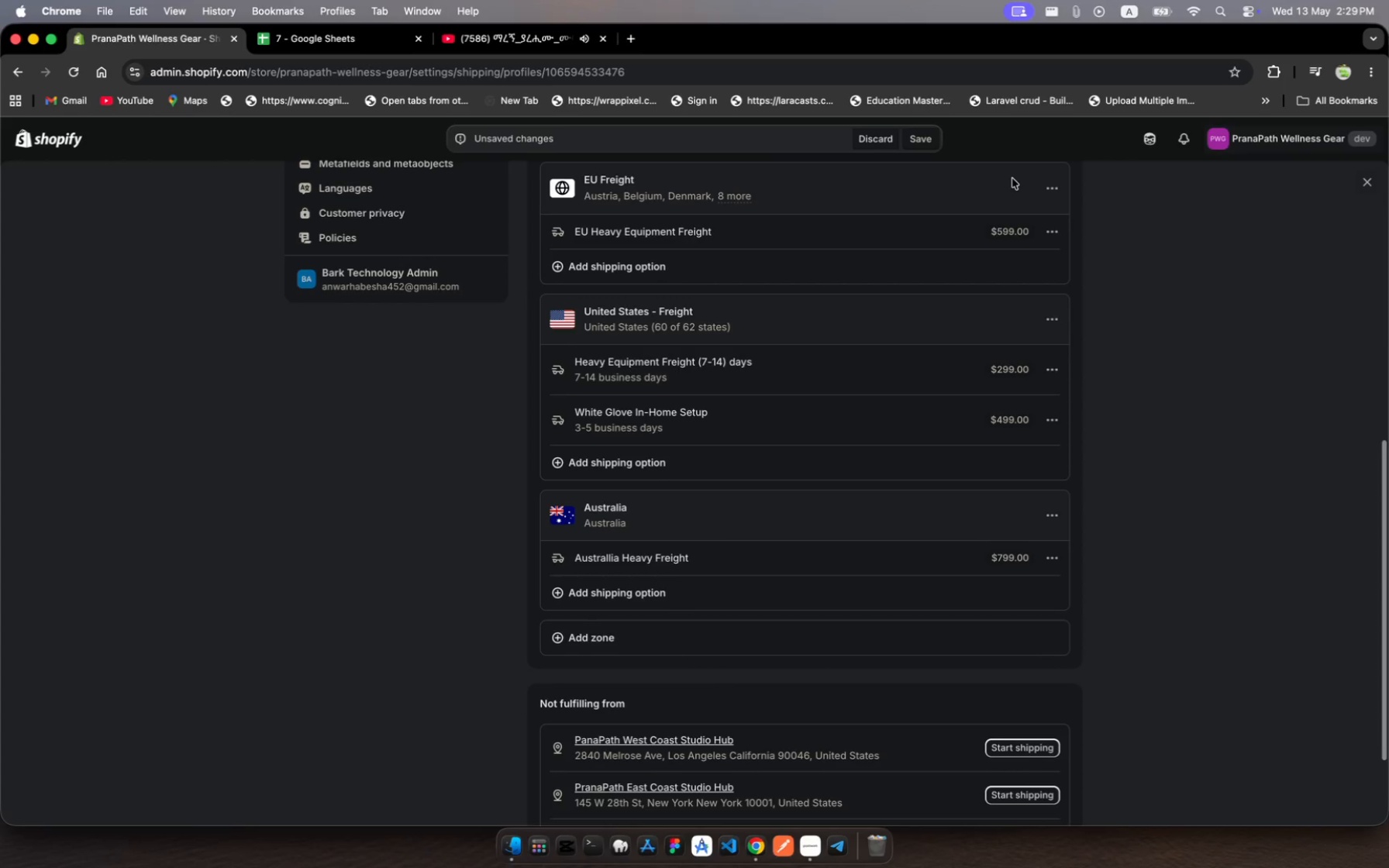 
wait(8.93)
 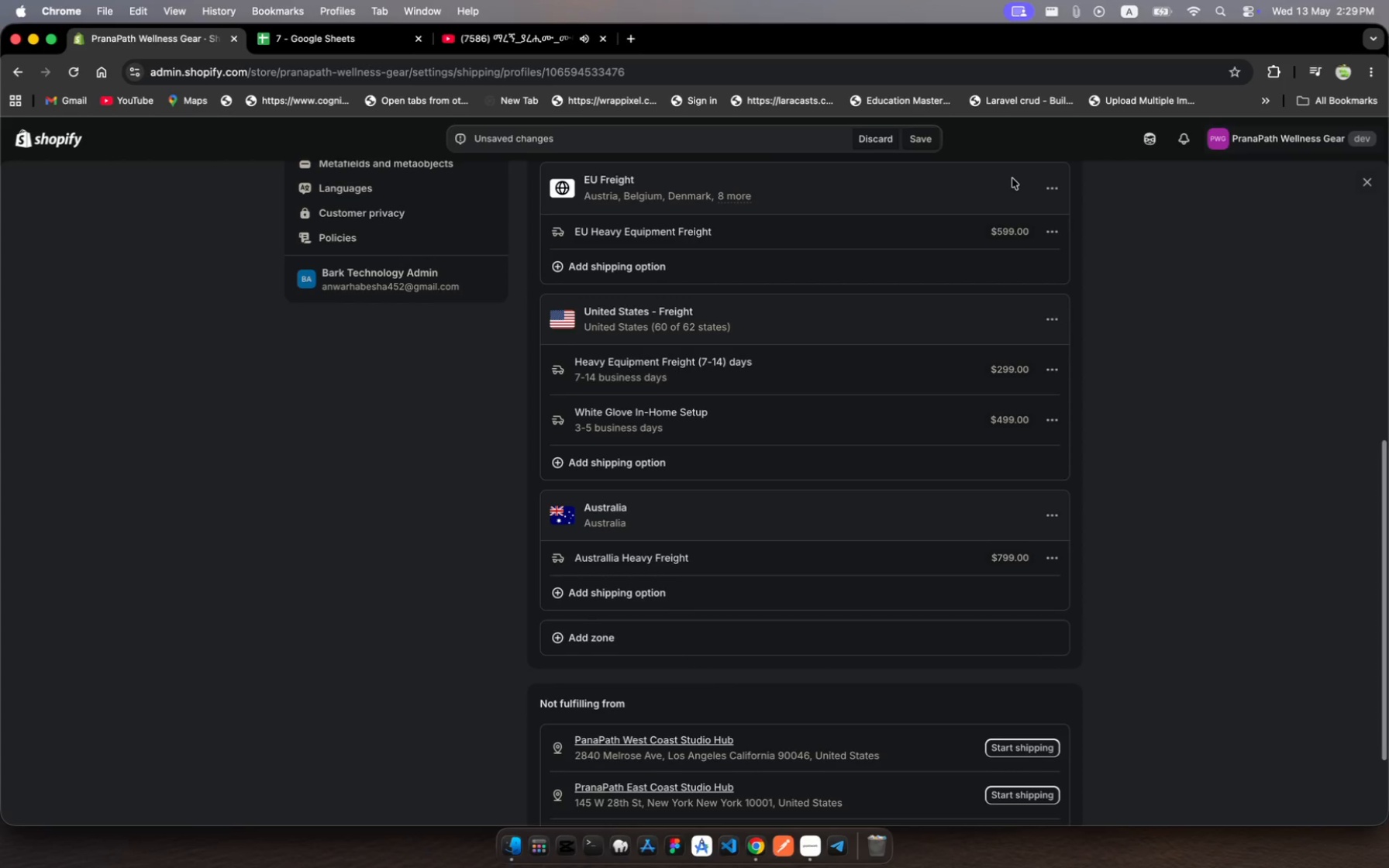 
left_click([685, 592])
 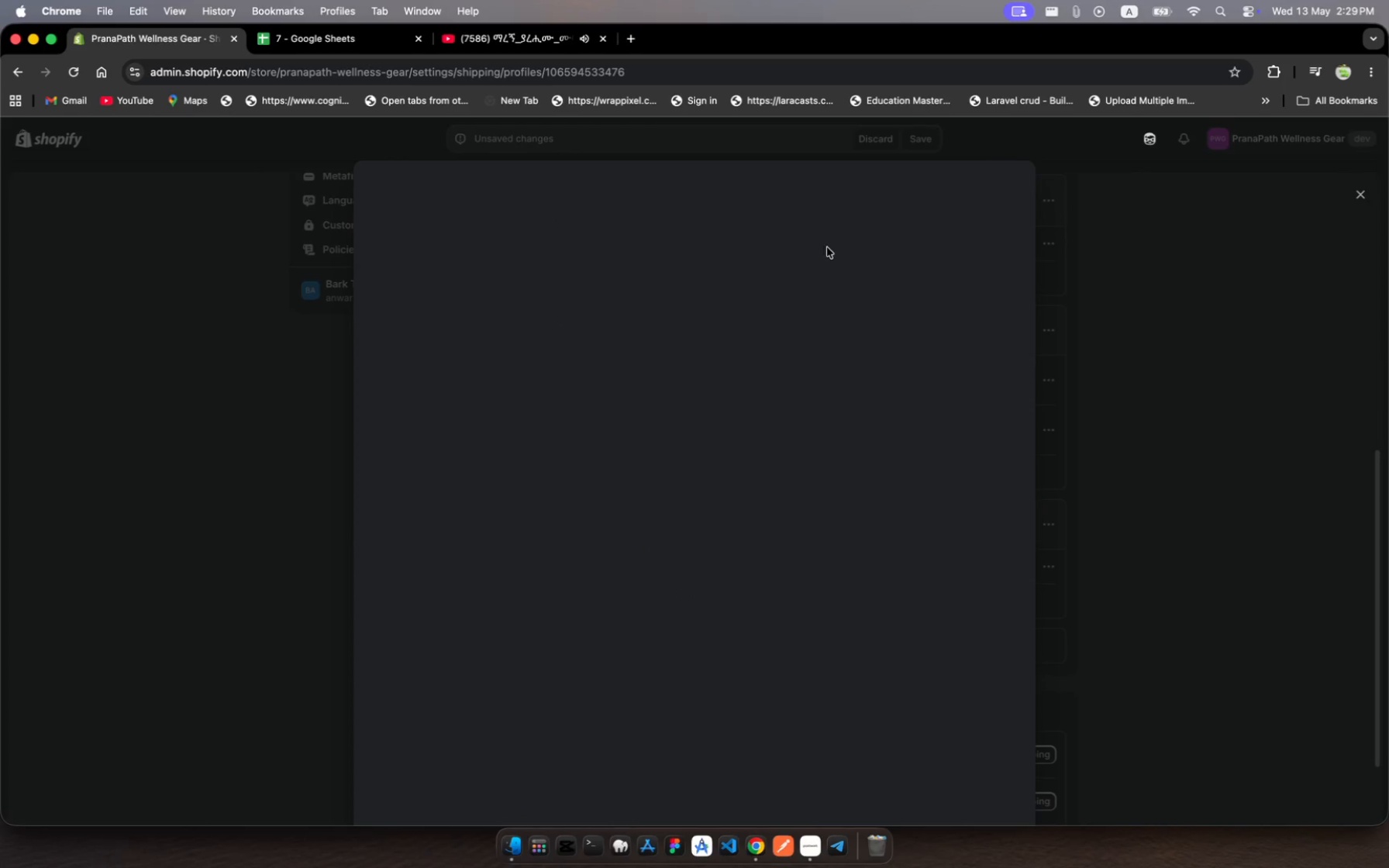 
left_click([1179, 263])
 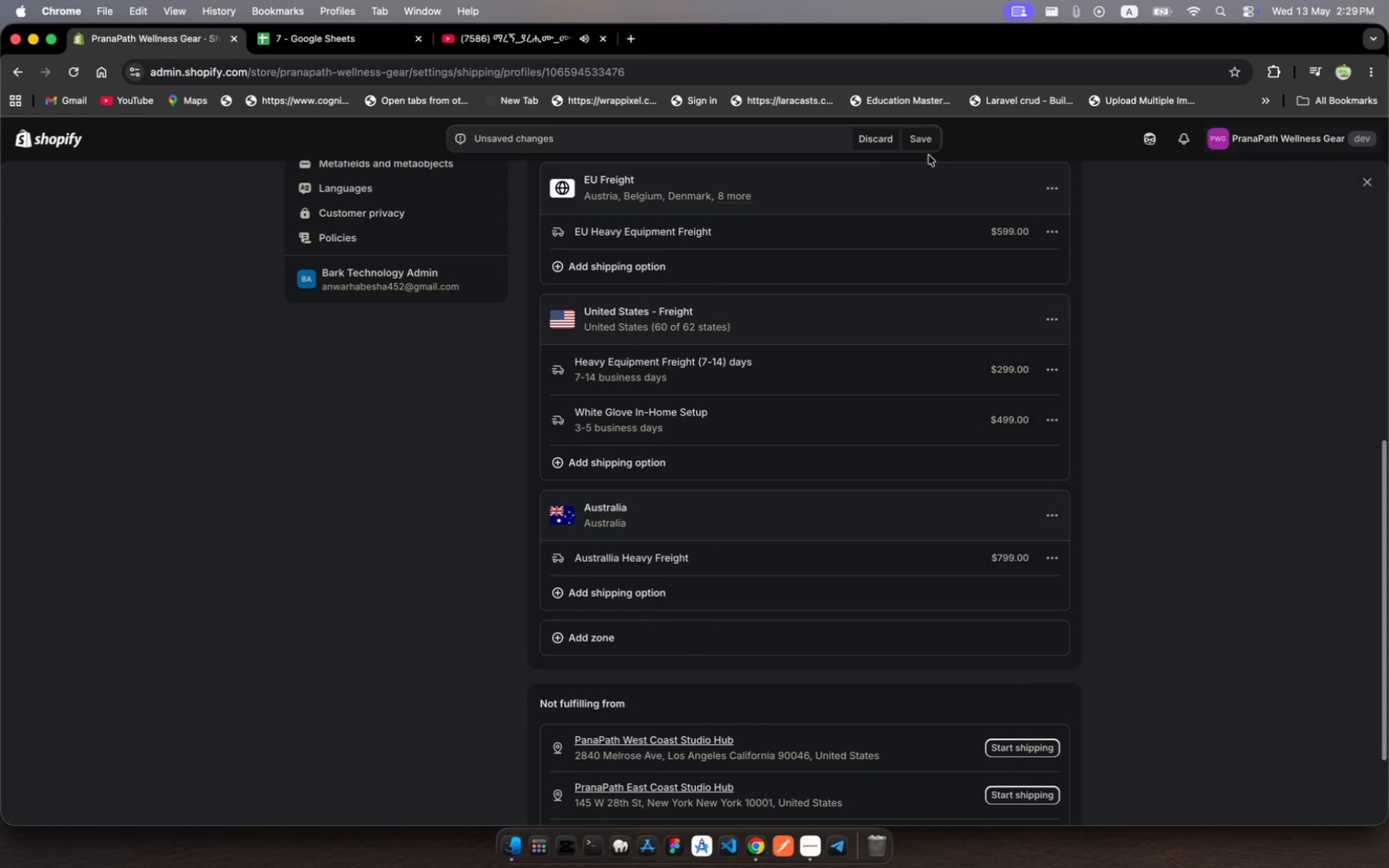 
left_click([908, 136])
 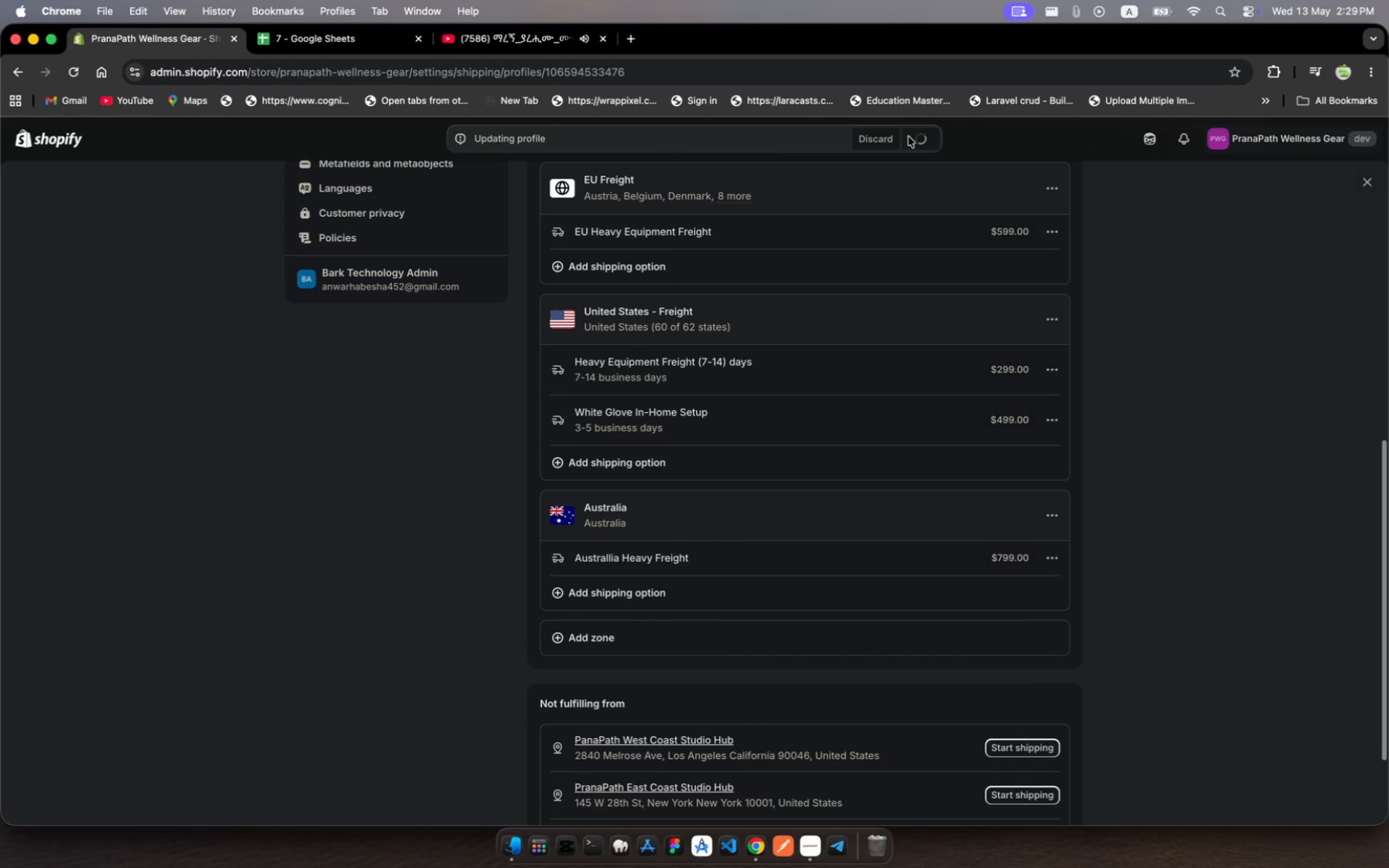 
wait(5.71)
 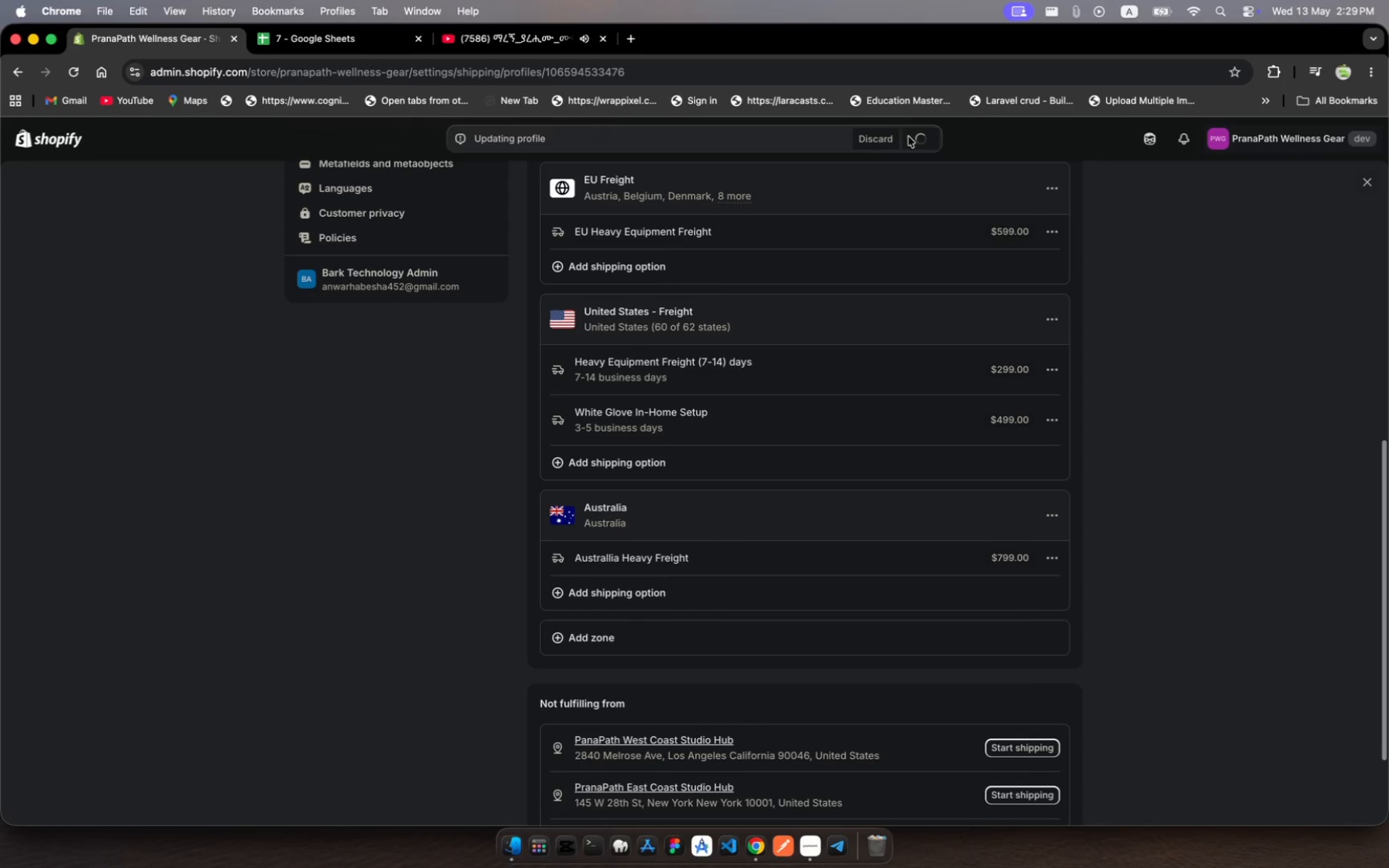 
scroll: coordinate [801, 367], scroll_direction: up, amount: 104.0
 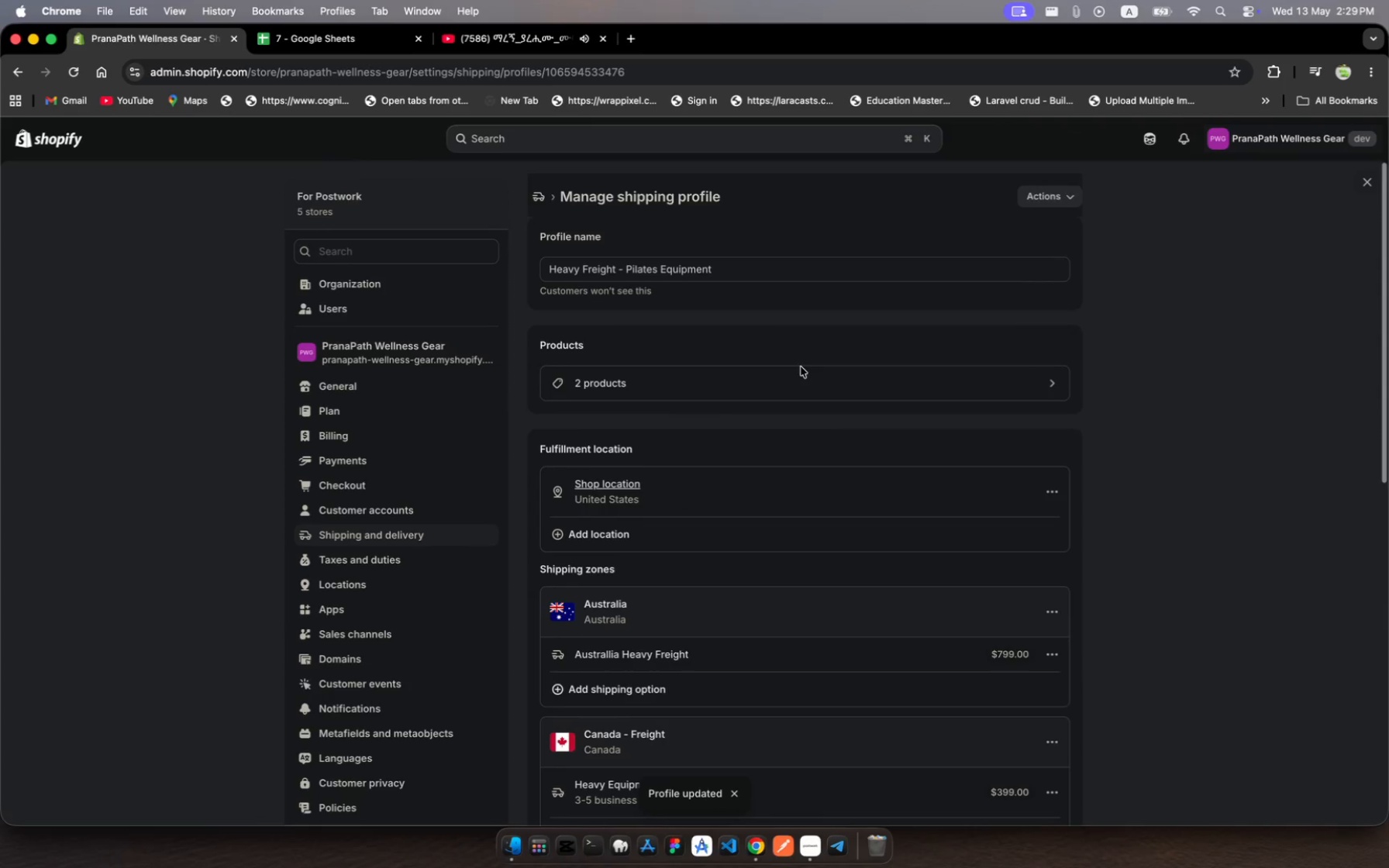 
scroll: coordinate [801, 367], scroll_direction: down, amount: 16.0
 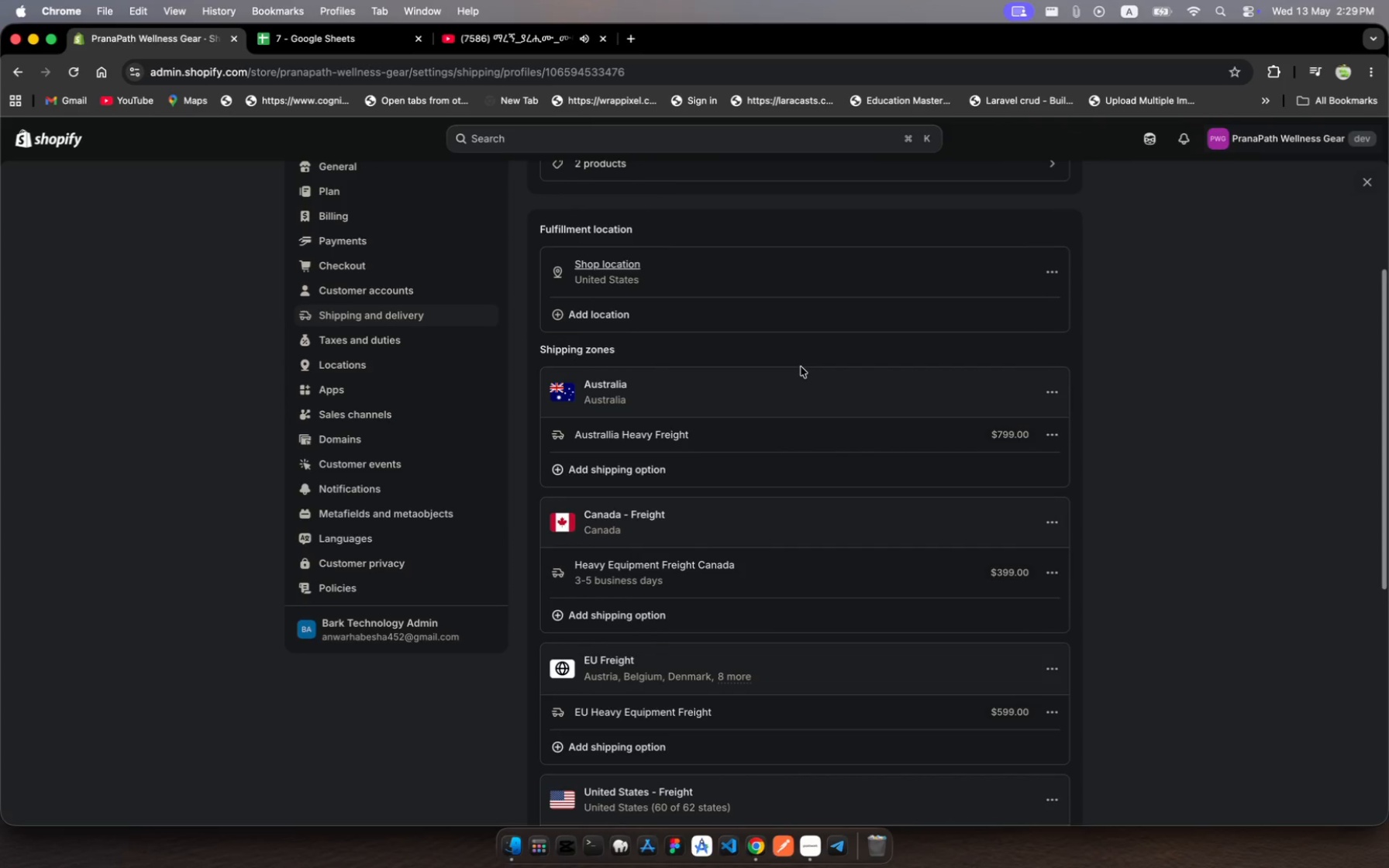 
scroll: coordinate [801, 367], scroll_direction: up, amount: 88.0
 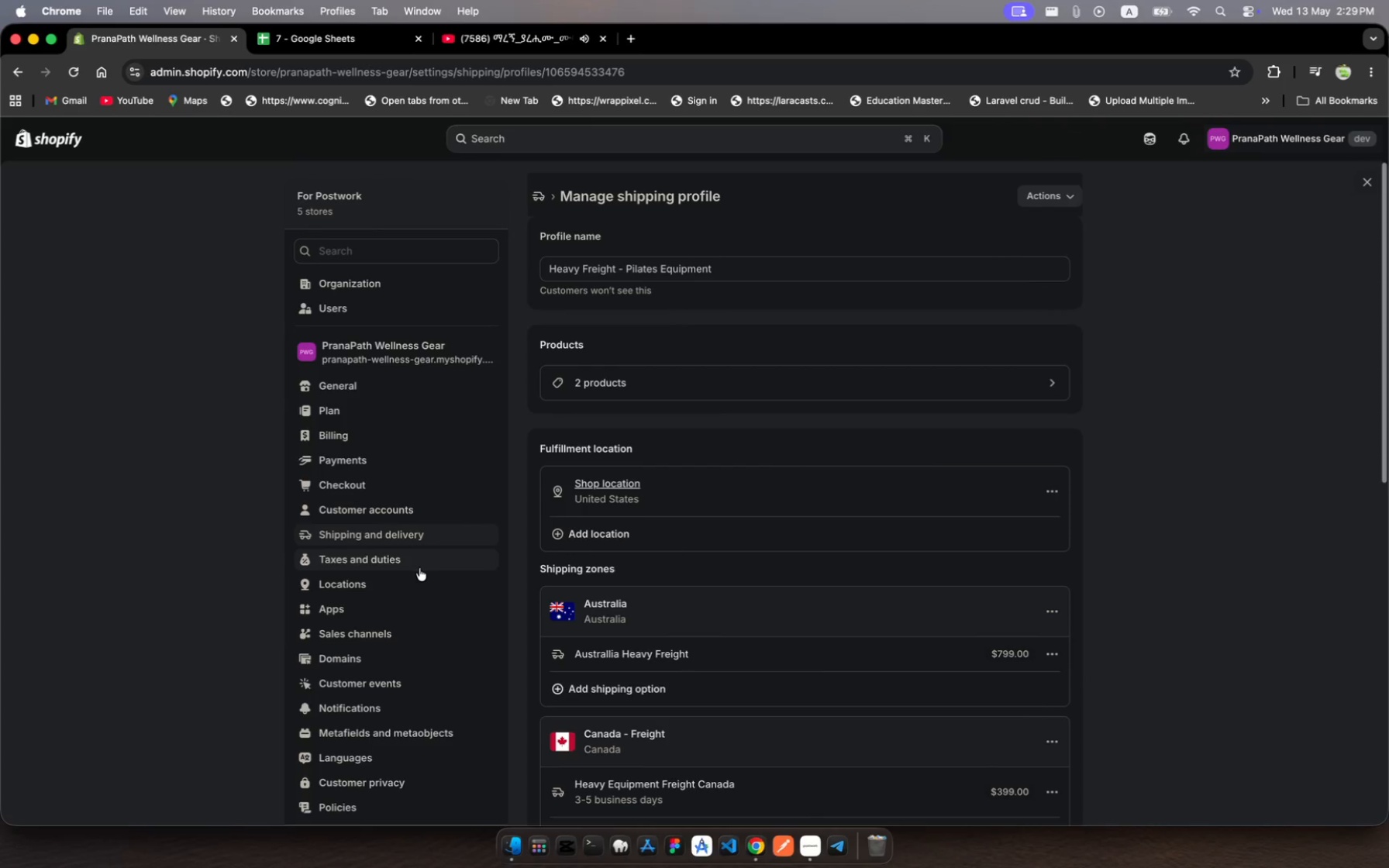 
left_click([445, 536])
 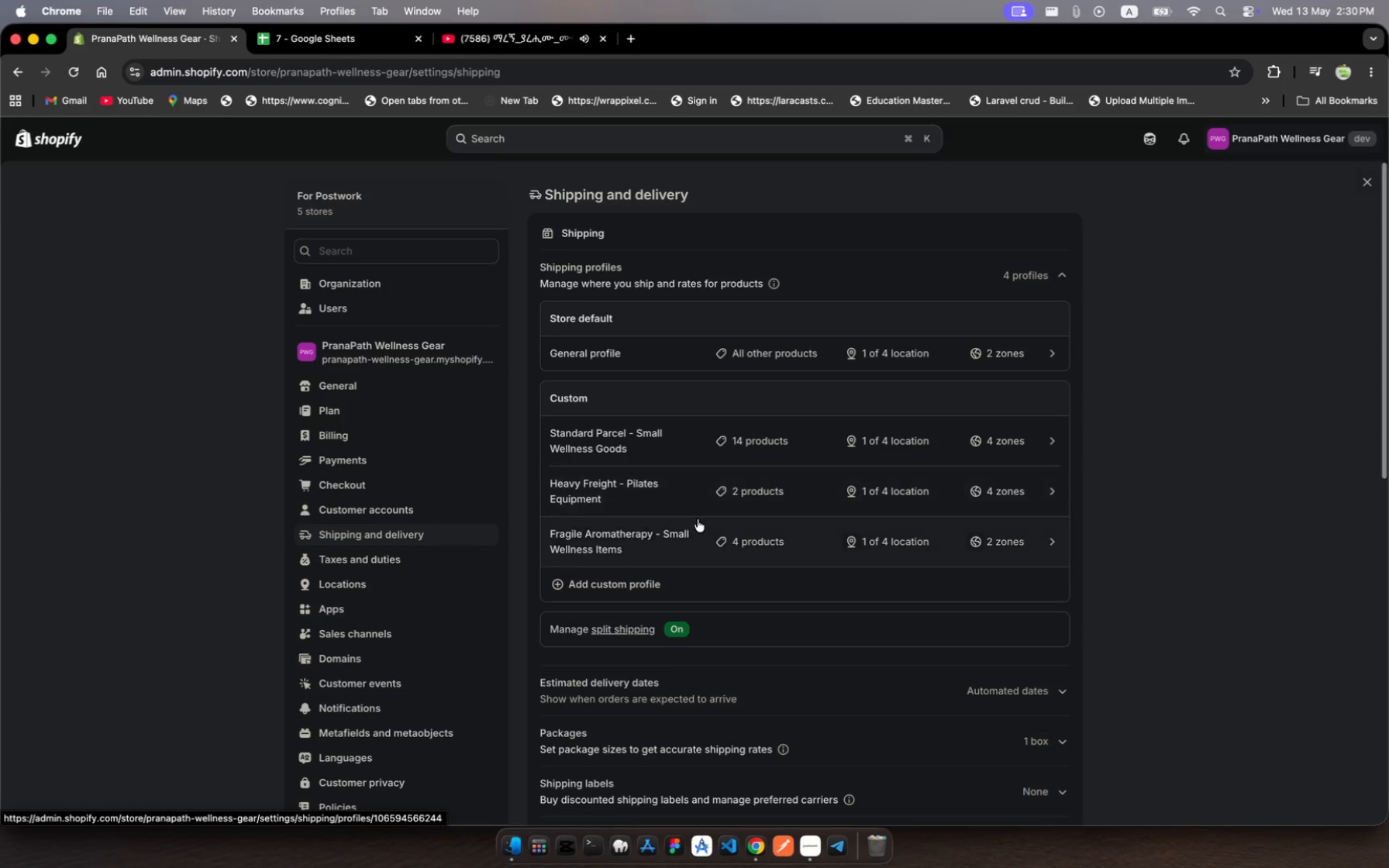 
wait(8.3)
 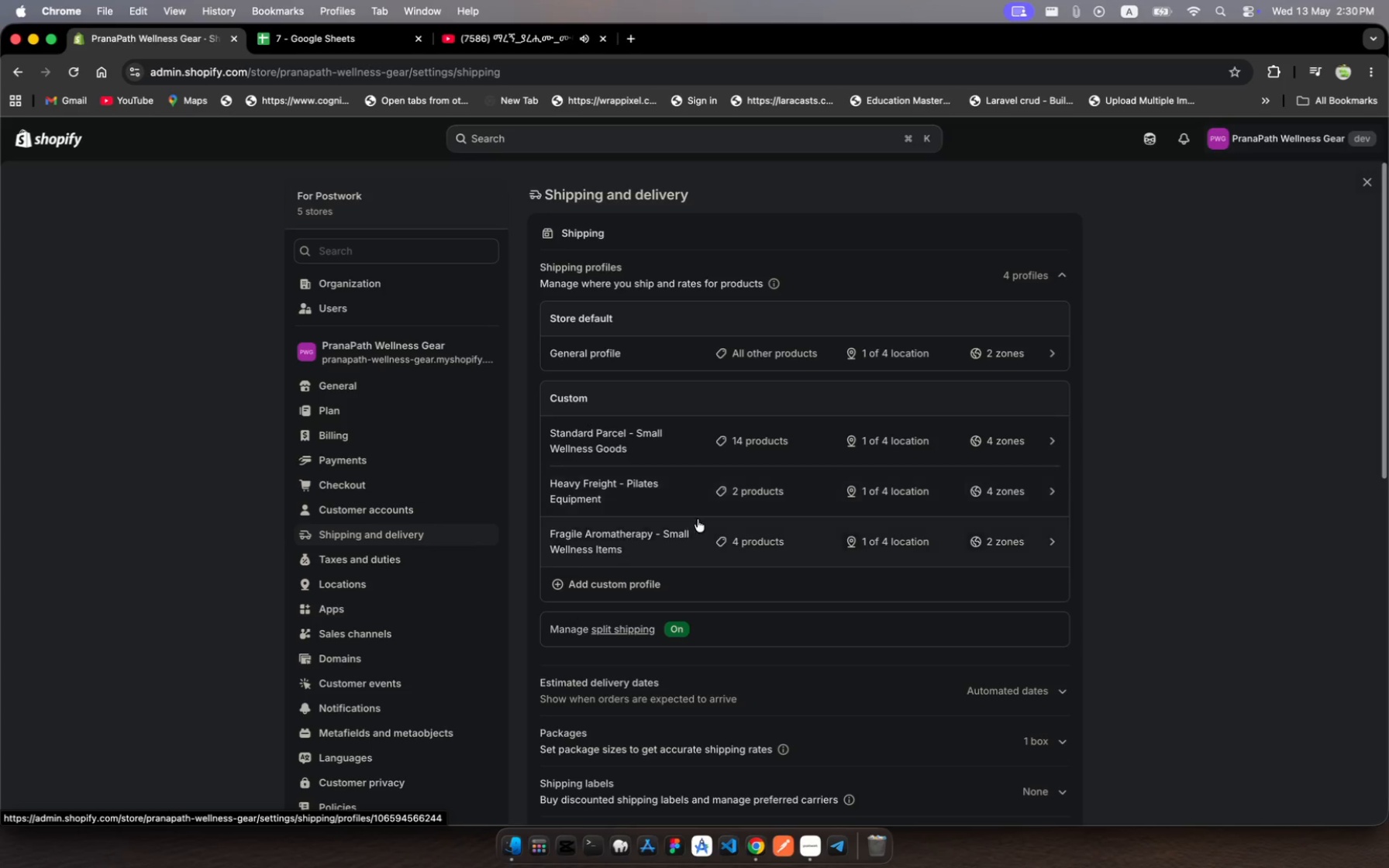 
left_click([626, 537])
 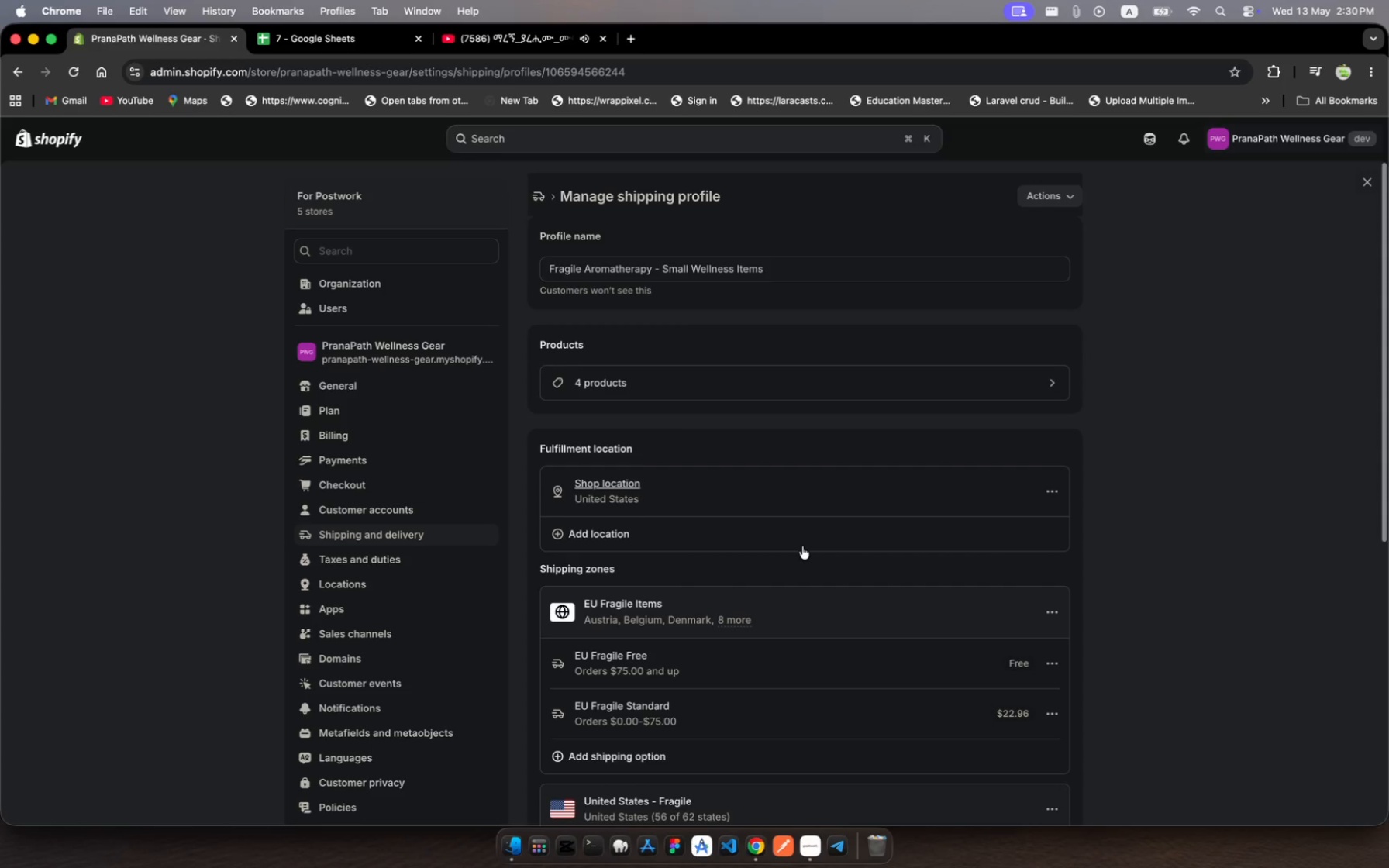 
wait(6.35)
 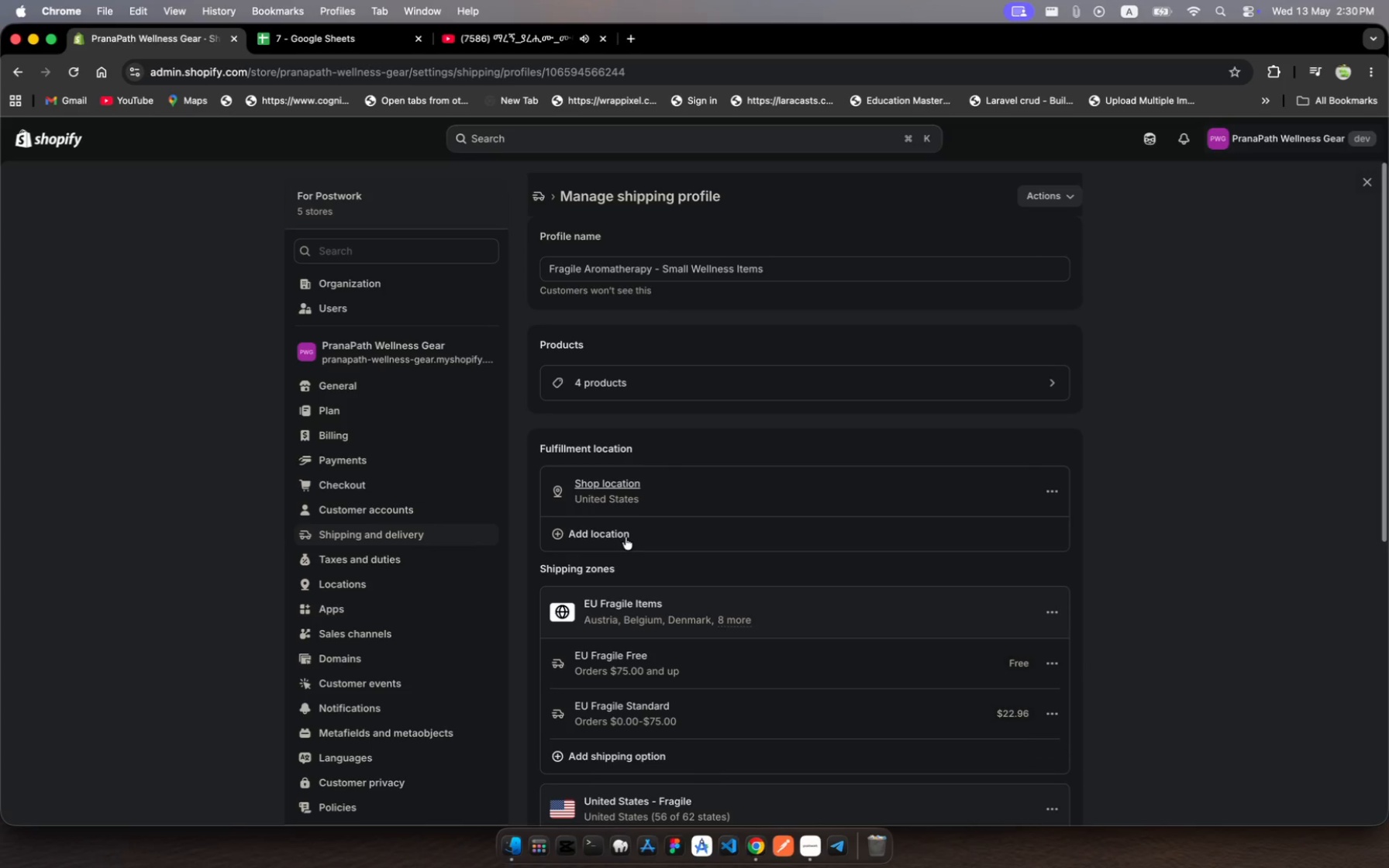 
scroll: coordinate [802, 546], scroll_direction: down, amount: 121.0
 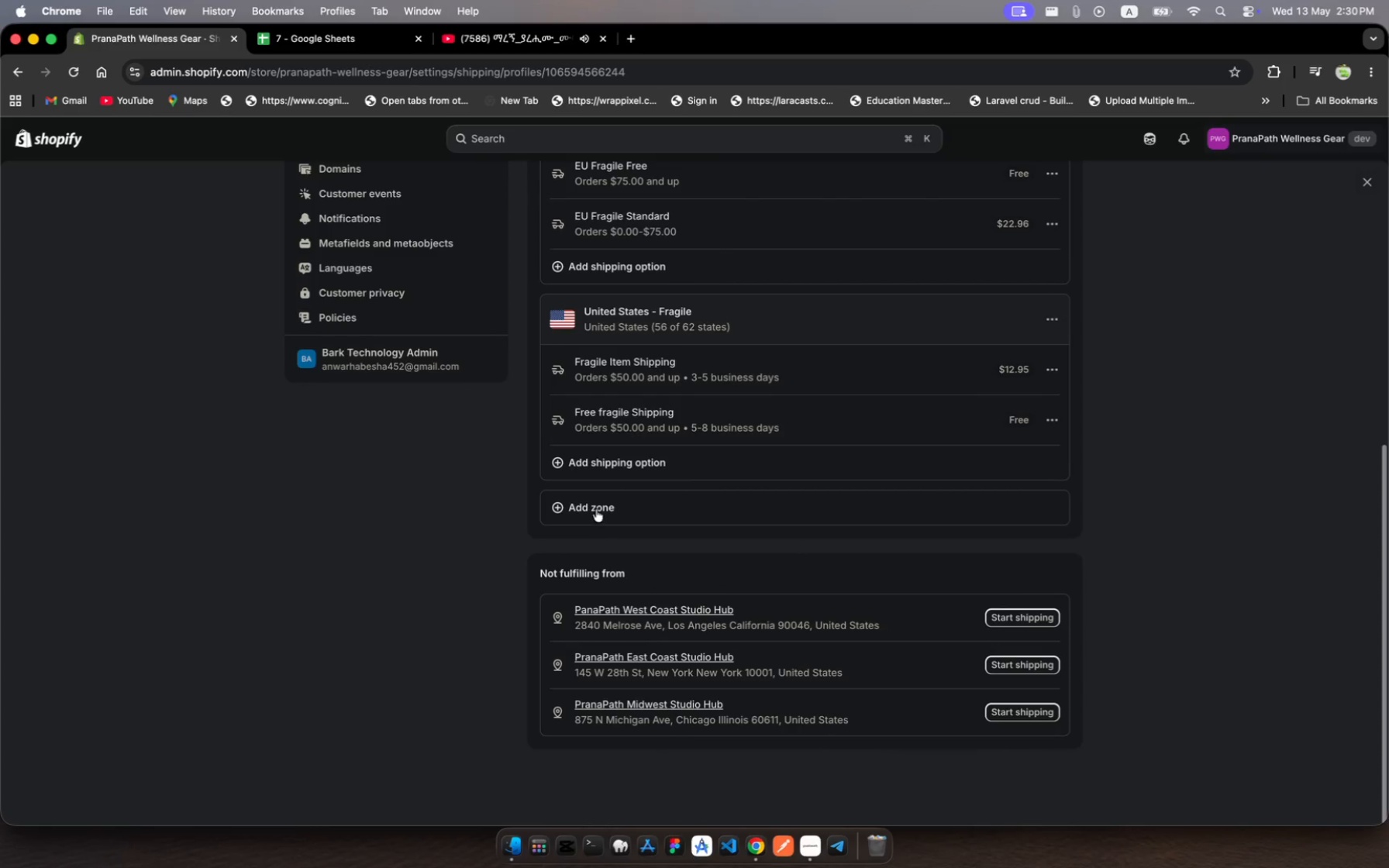 
left_click([598, 502])
 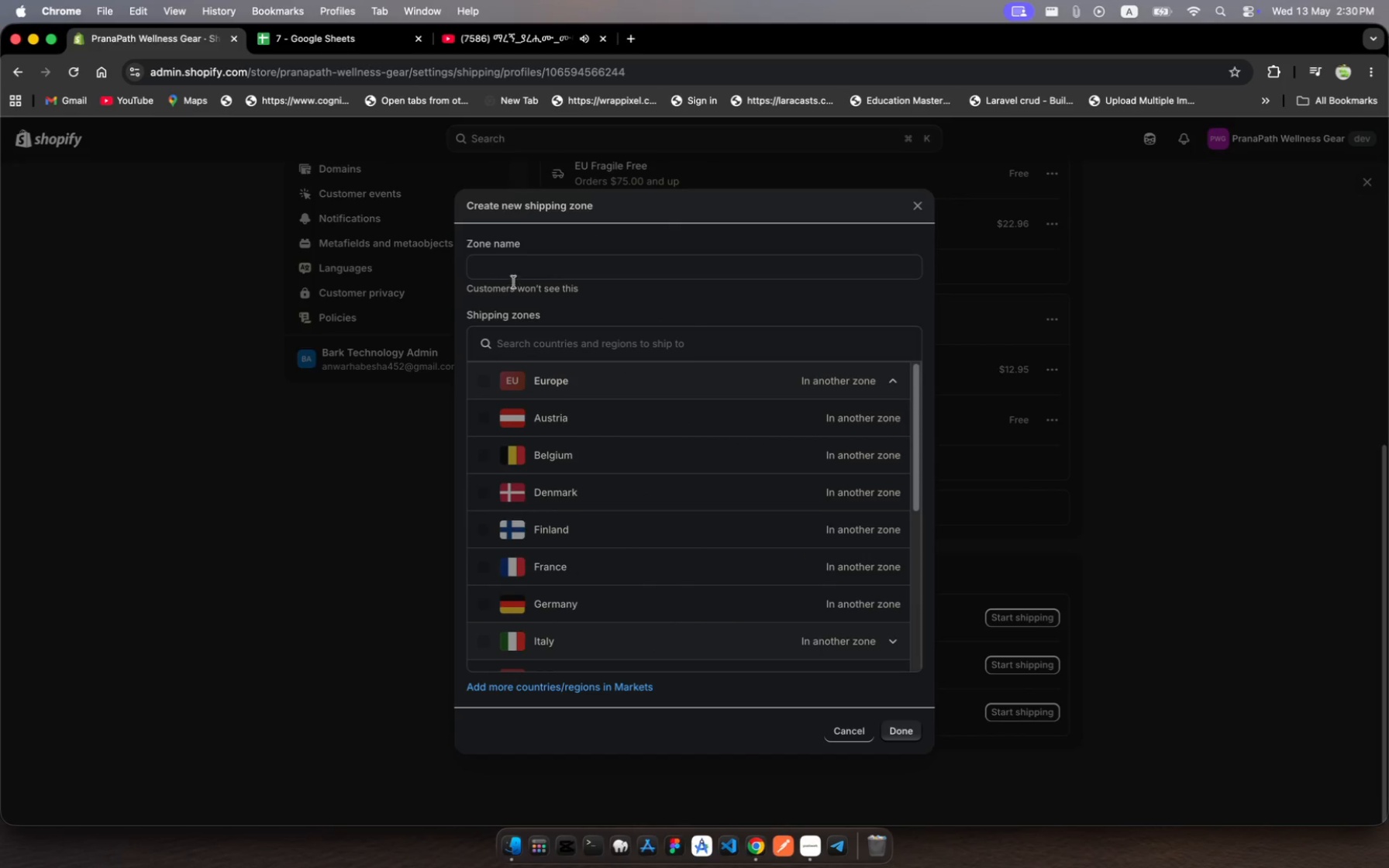 
left_click([504, 270])
 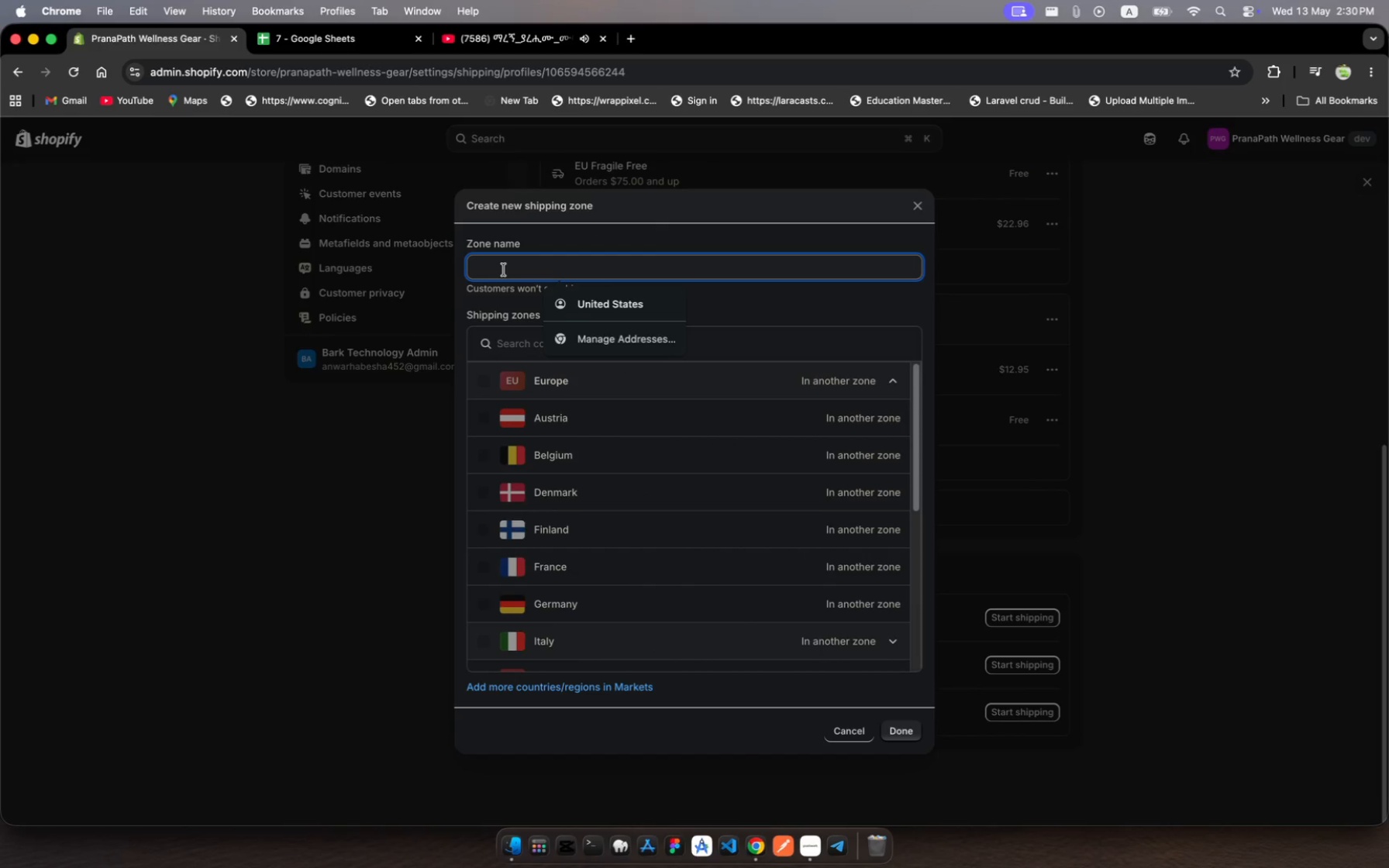 
type(Australia)
 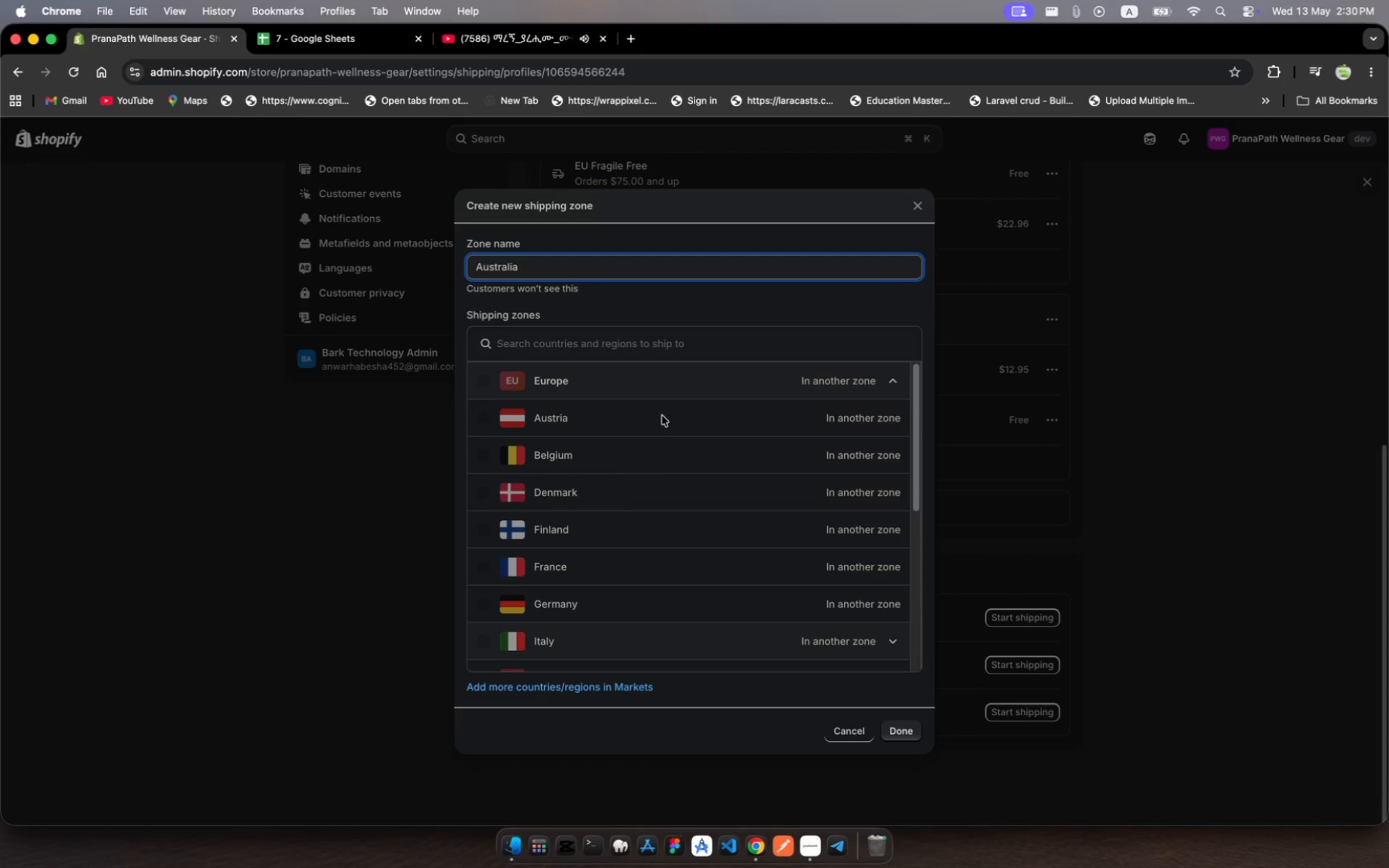 
scroll: coordinate [662, 415], scroll_direction: down, amount: 151.0
 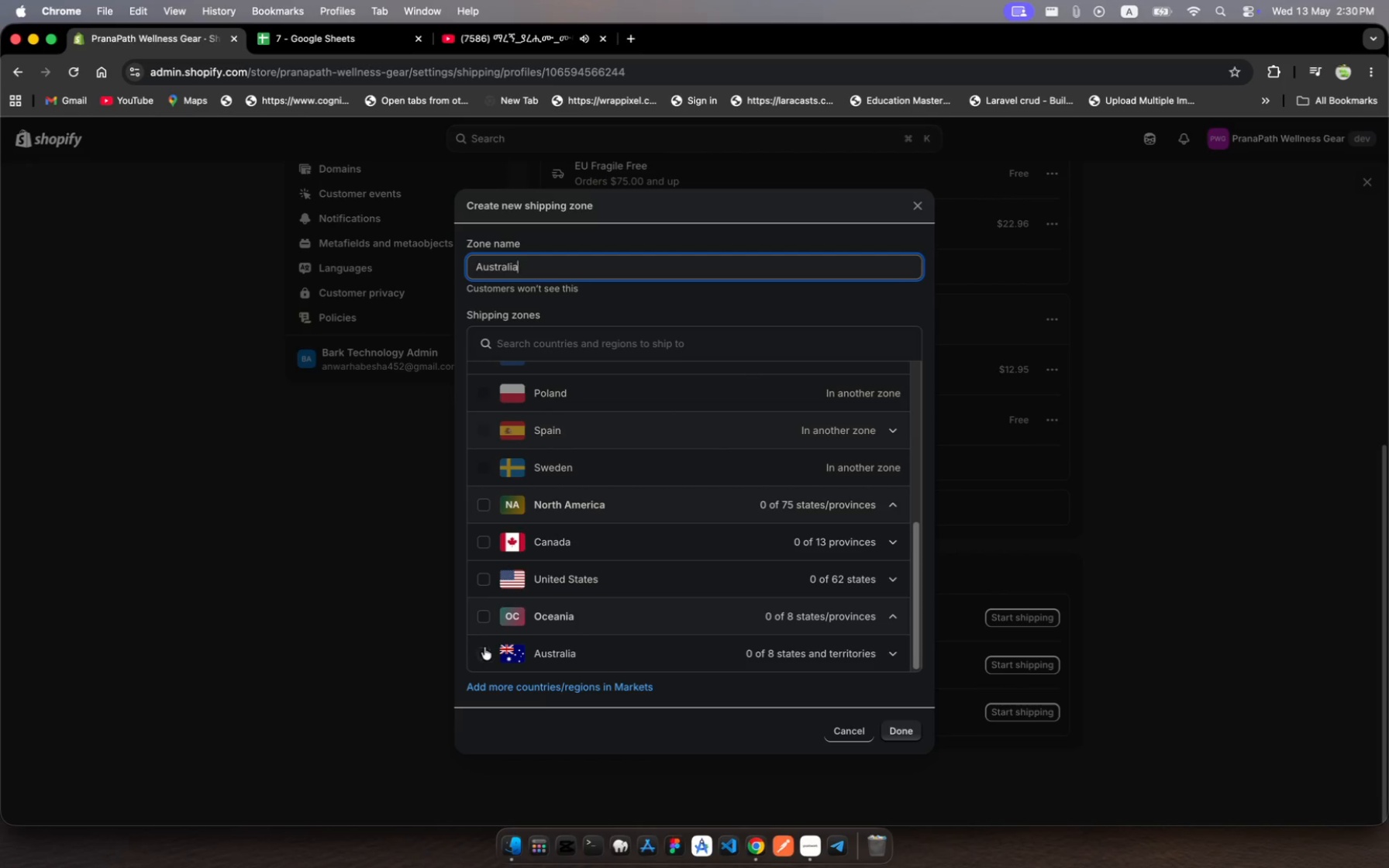 
left_click([486, 651])
 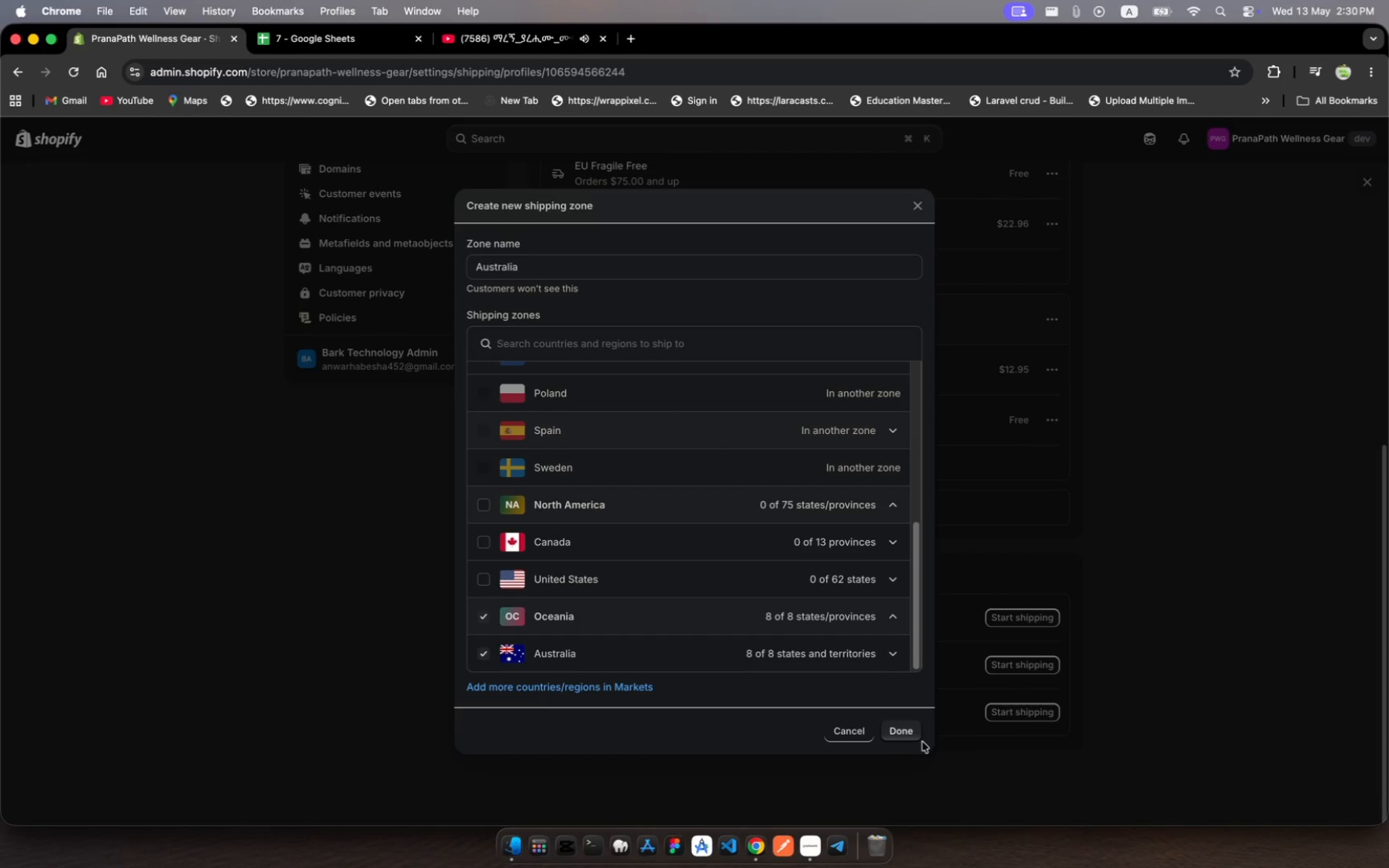 
left_click([908, 736])
 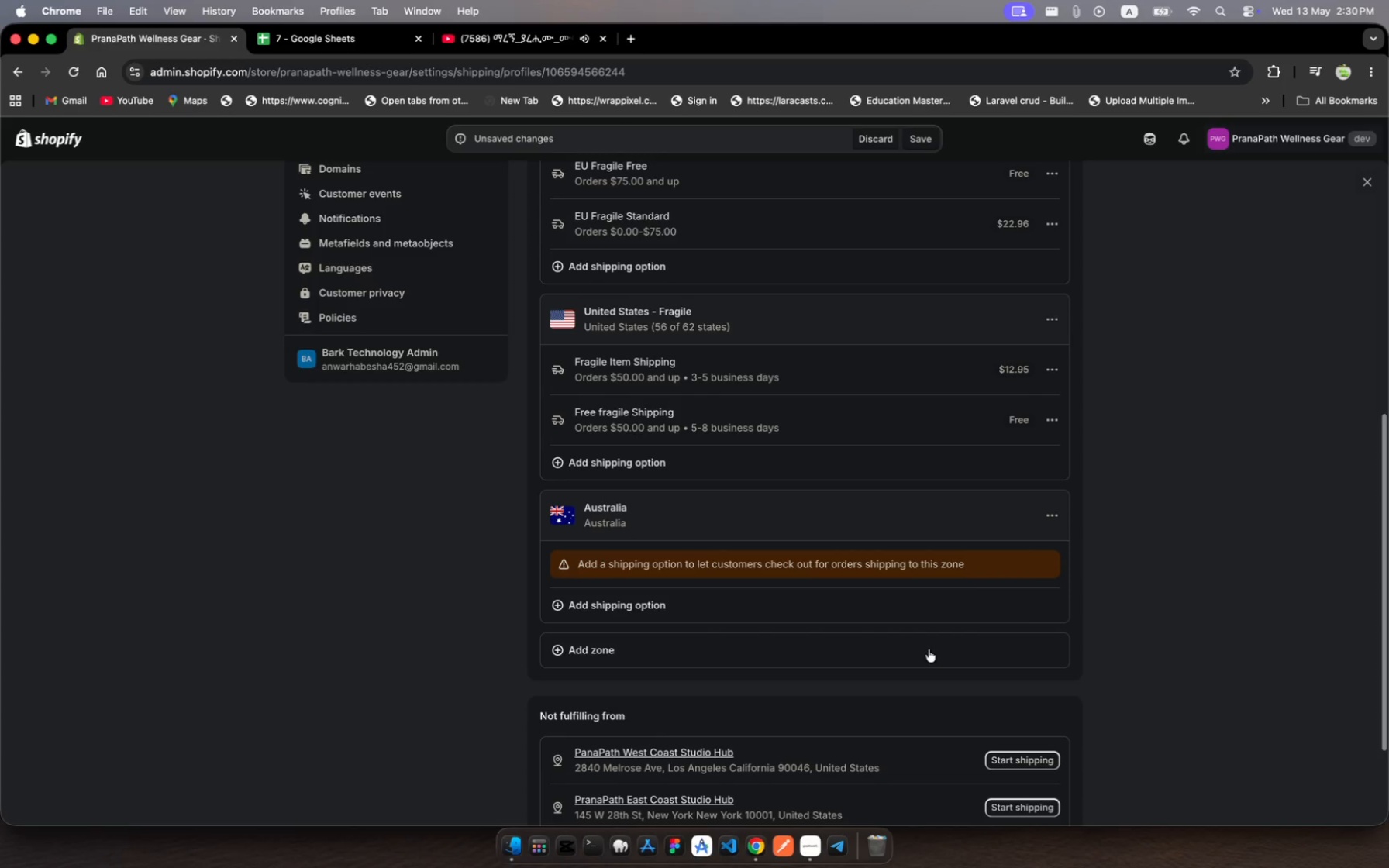 
wait(20.93)
 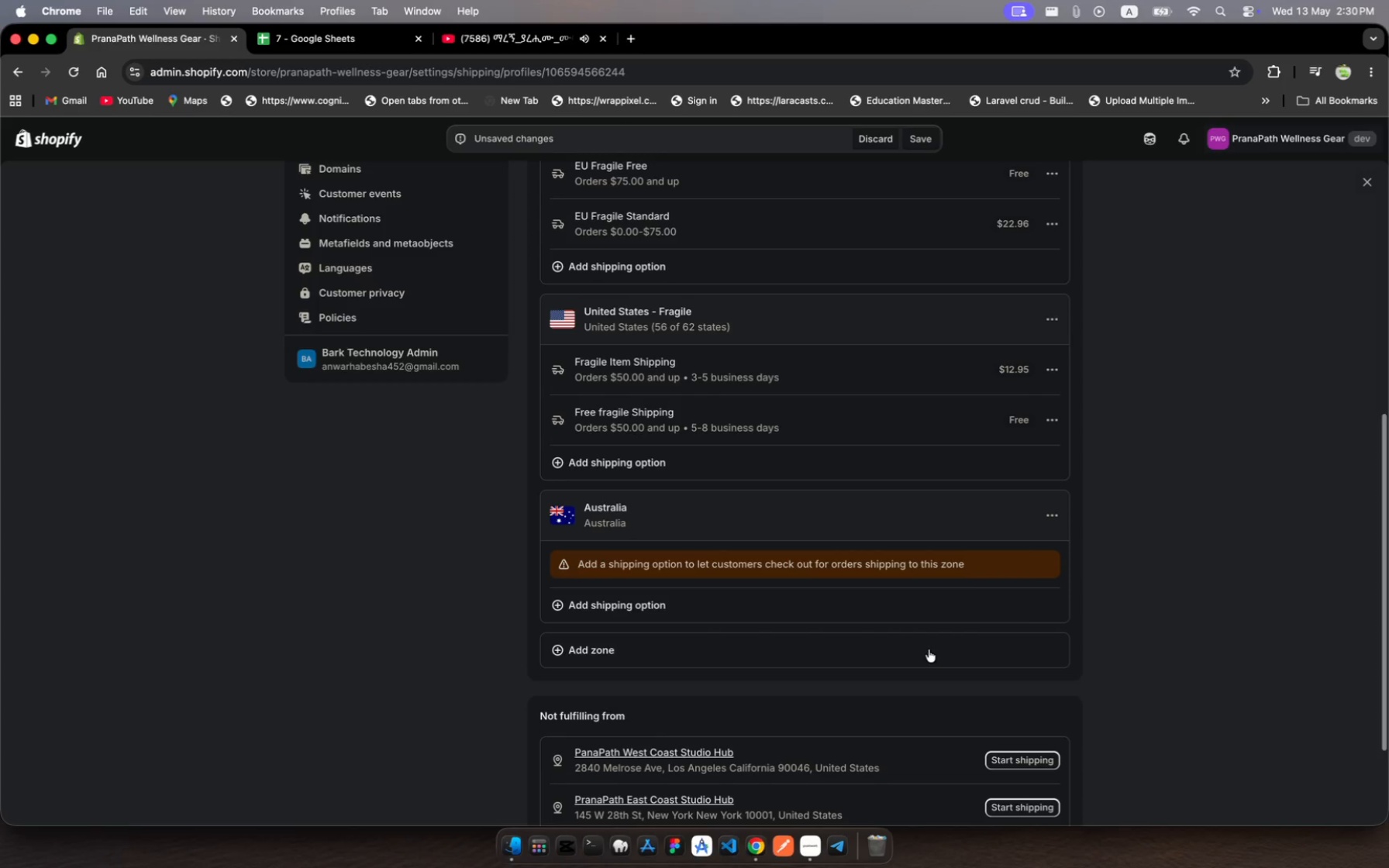 
left_click([636, 602])
 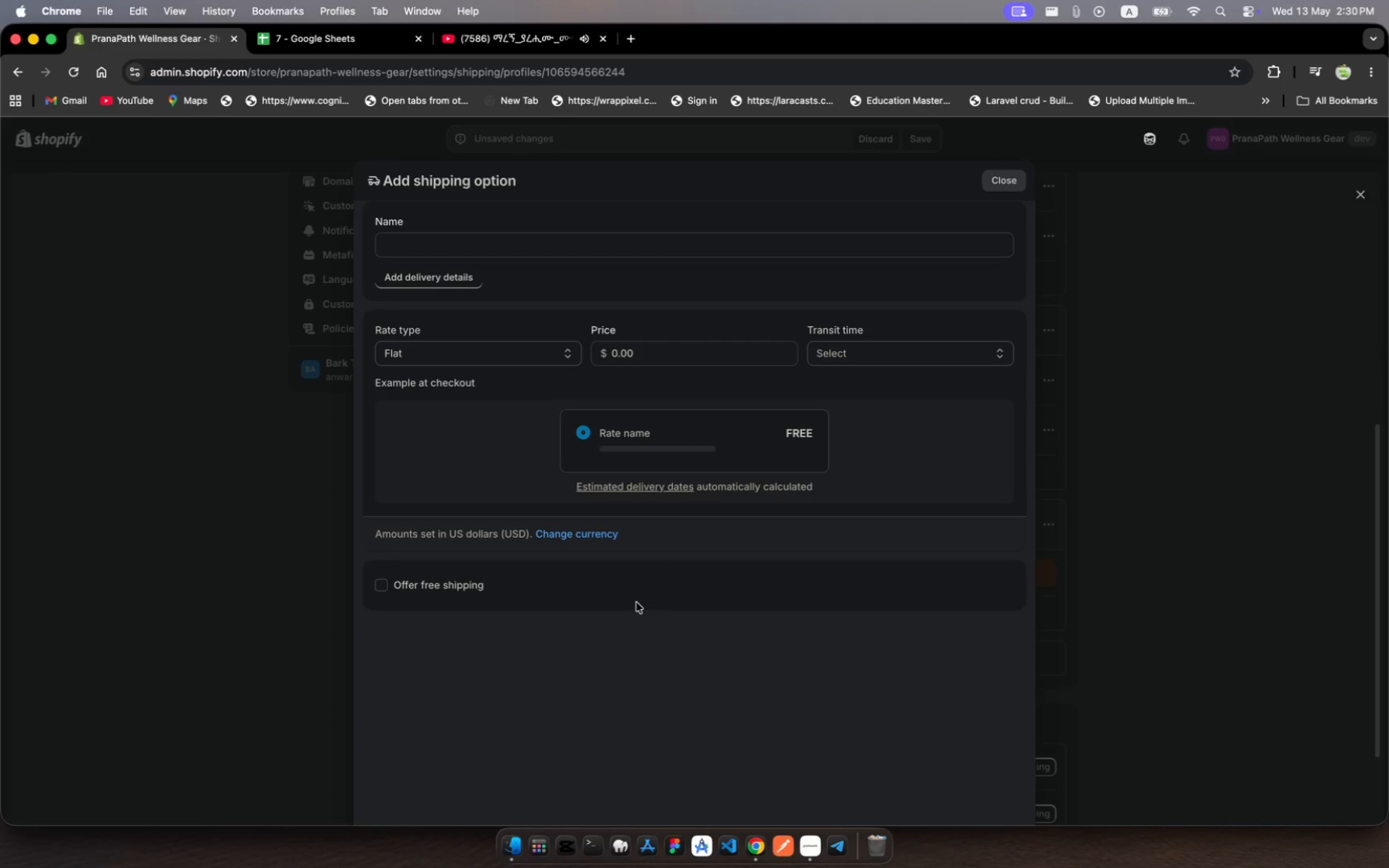 
wait(12.95)
 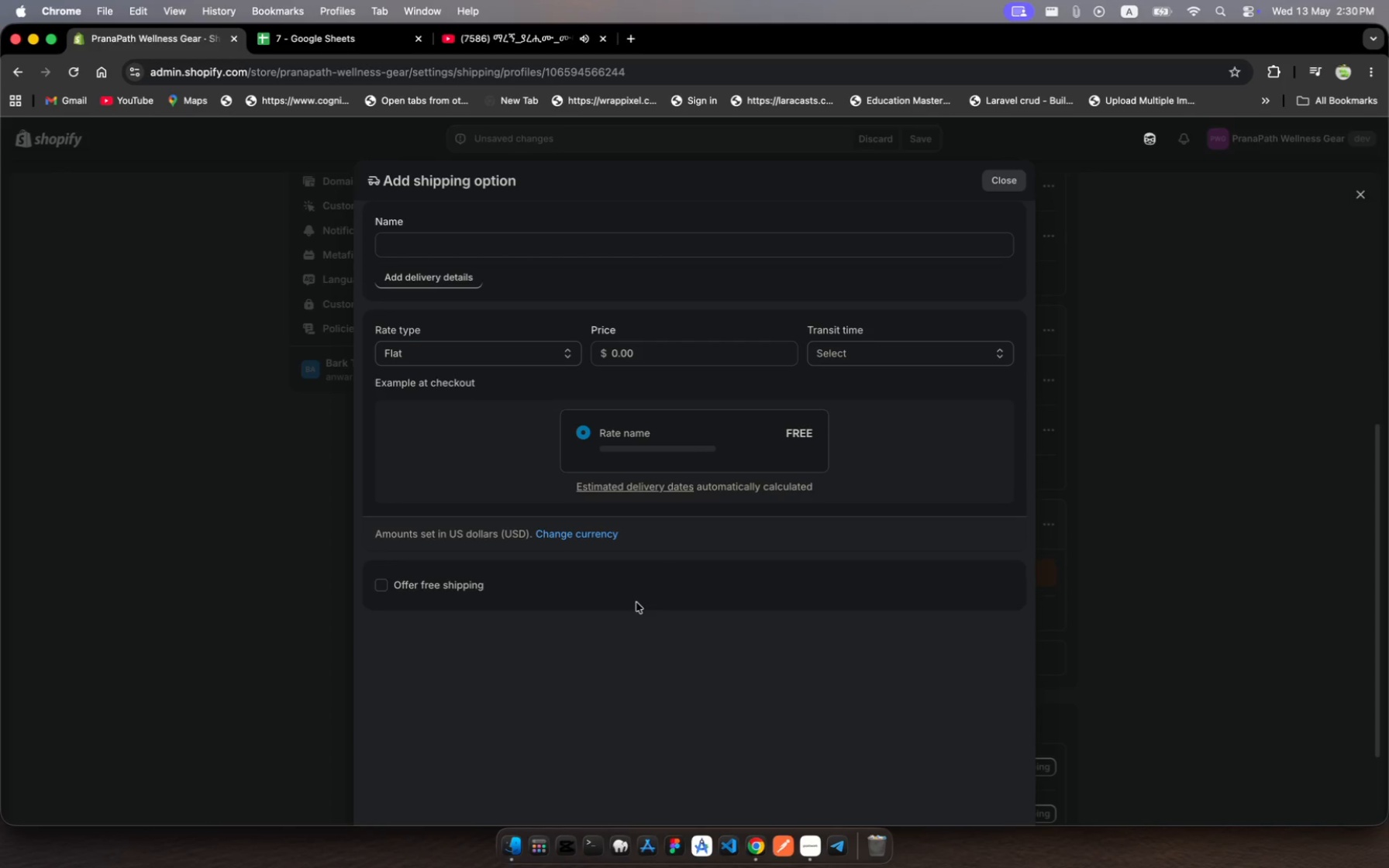 
left_click([443, 249])
 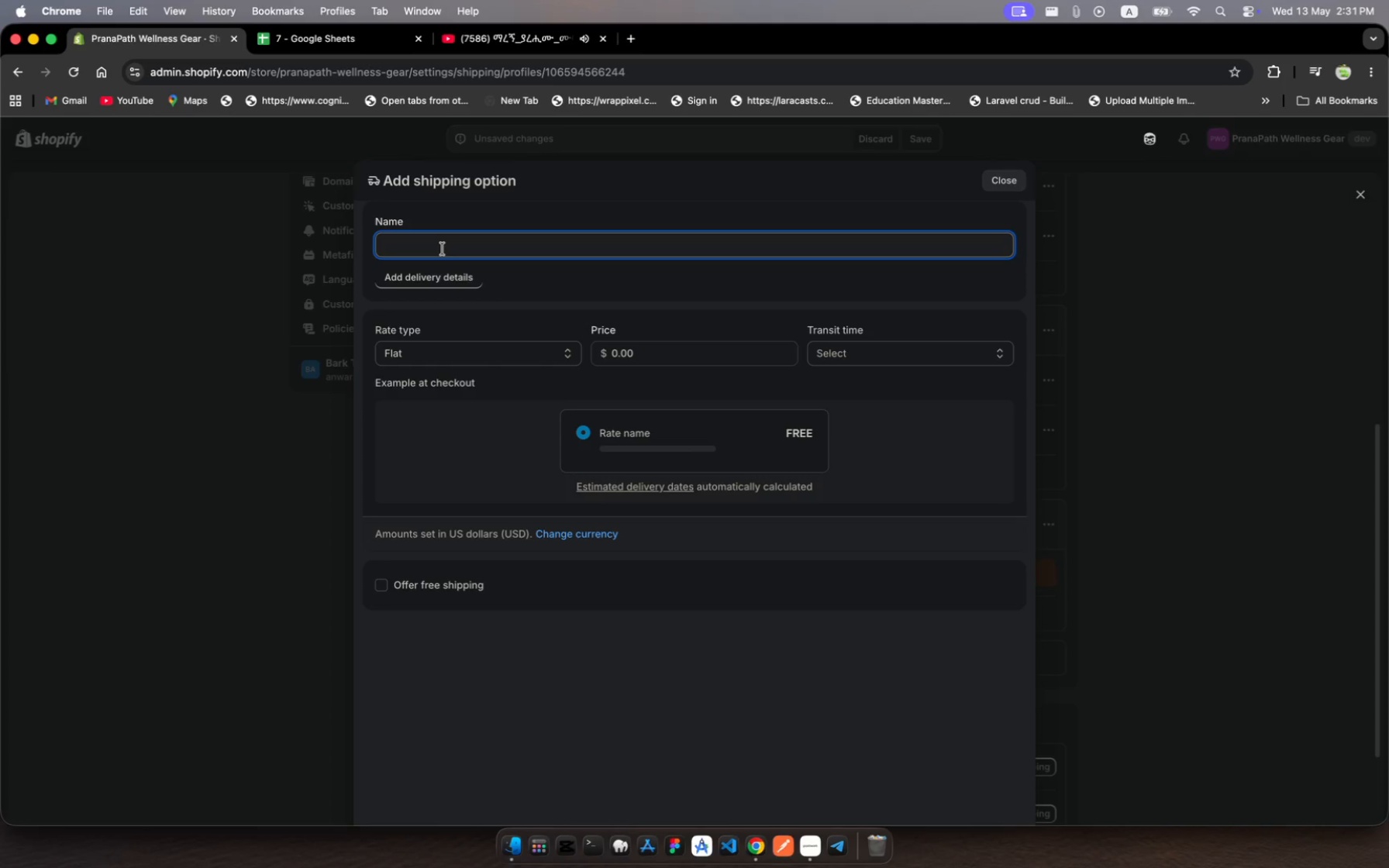 
key(Shift+A)
 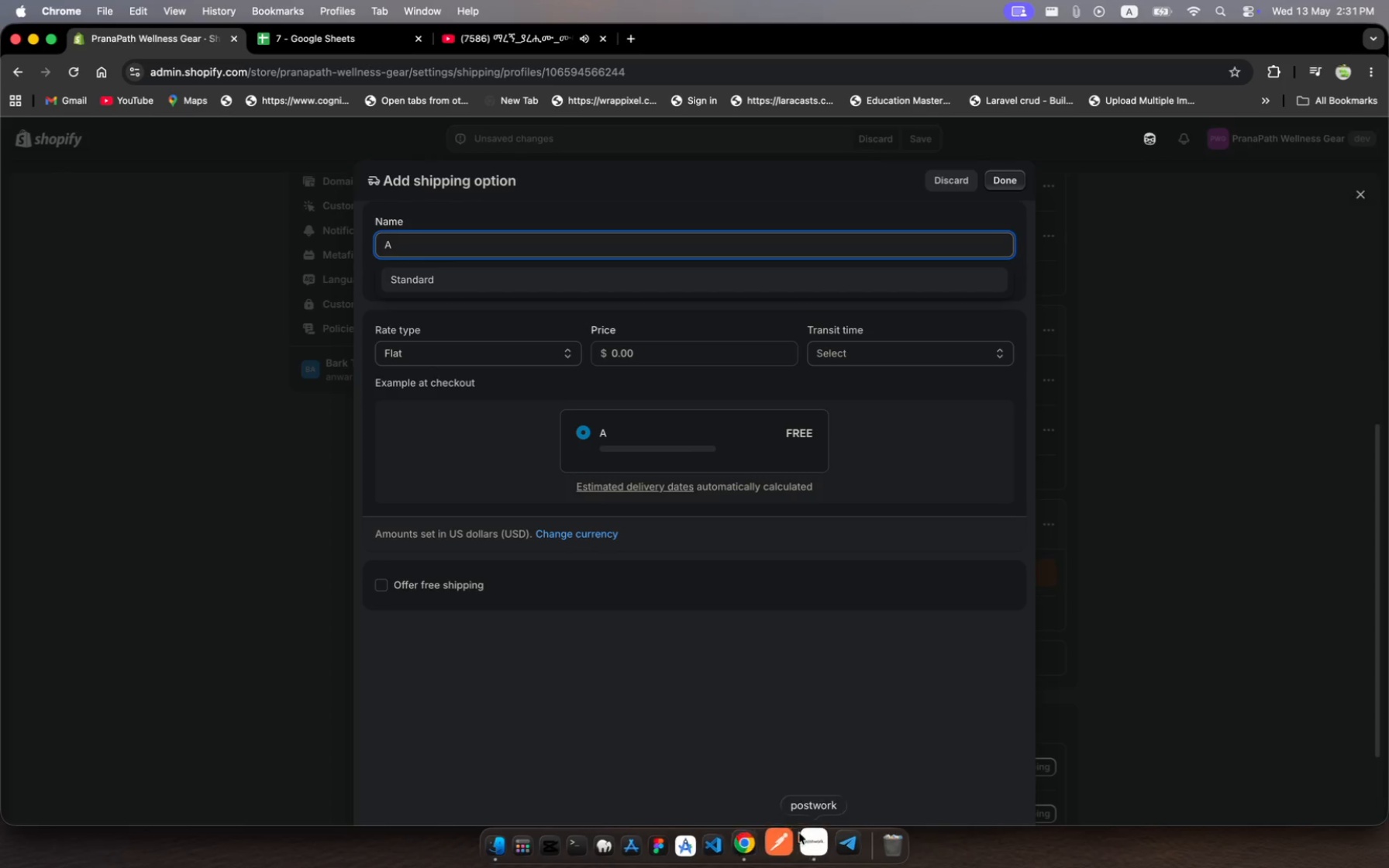 
left_click([813, 852])